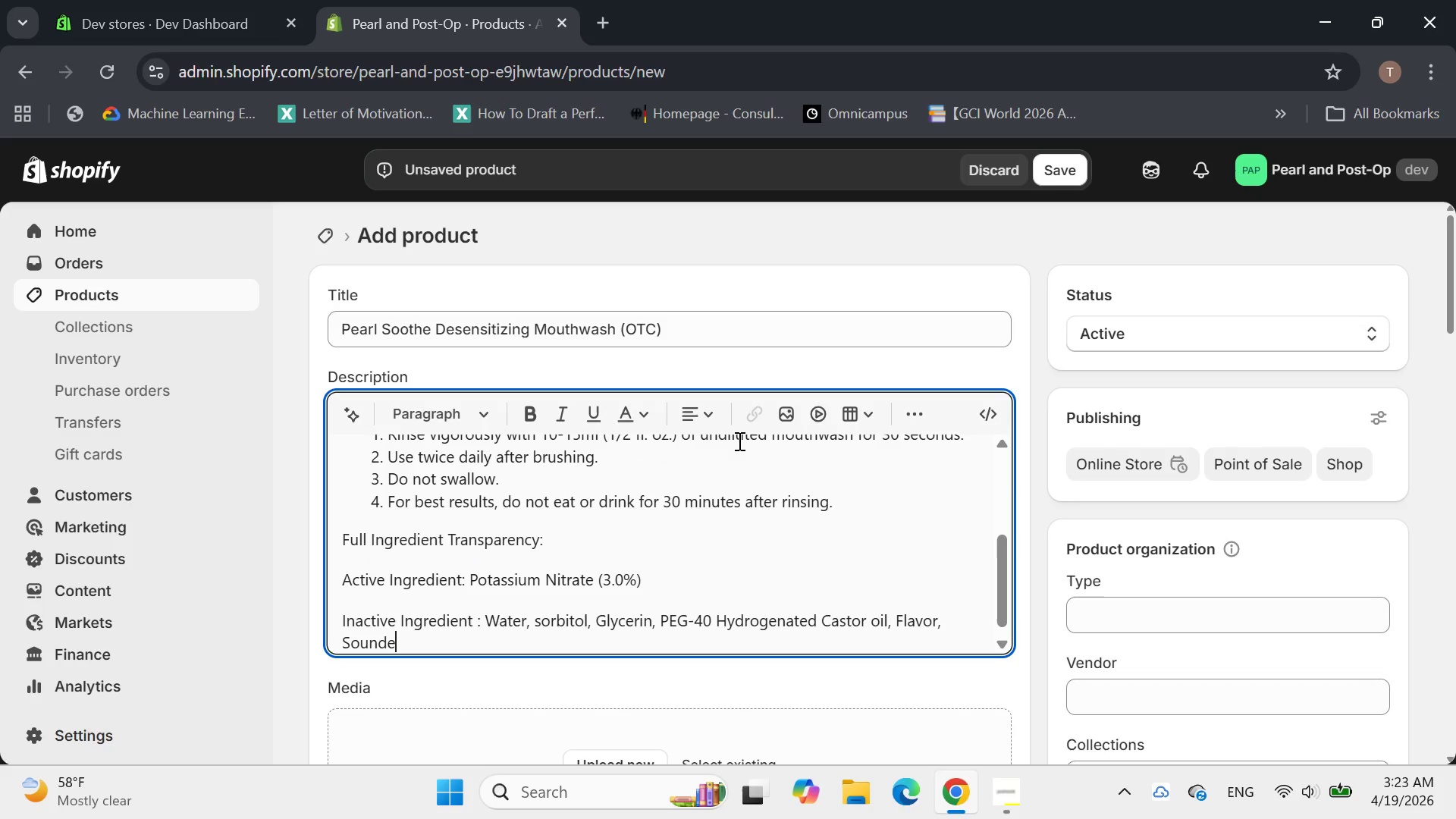 
key(Backspace)
key(Backspace)
key(Backspace)
key(Backspace)
type(dium)
 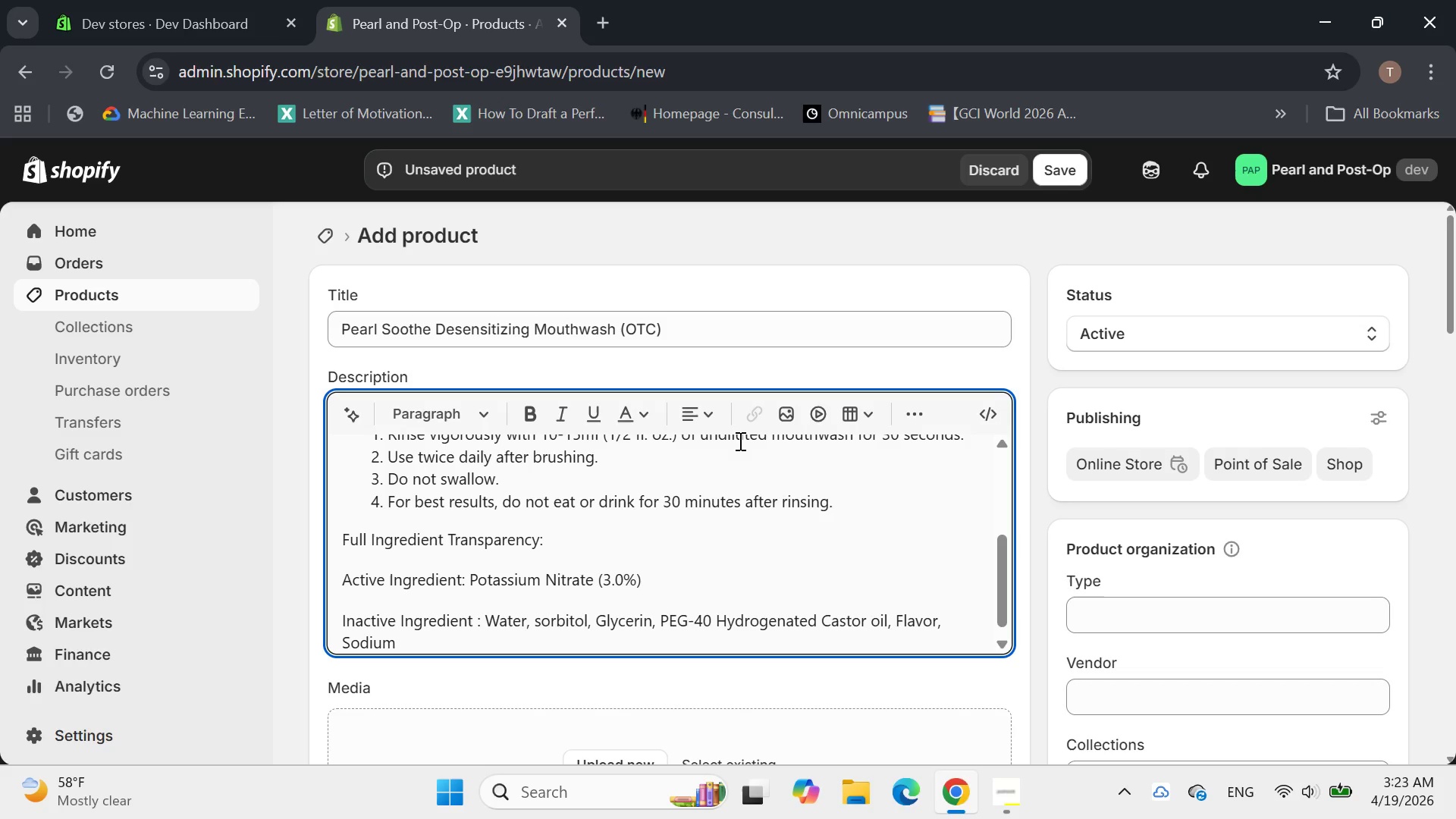 
type( banzoate, sodium )
 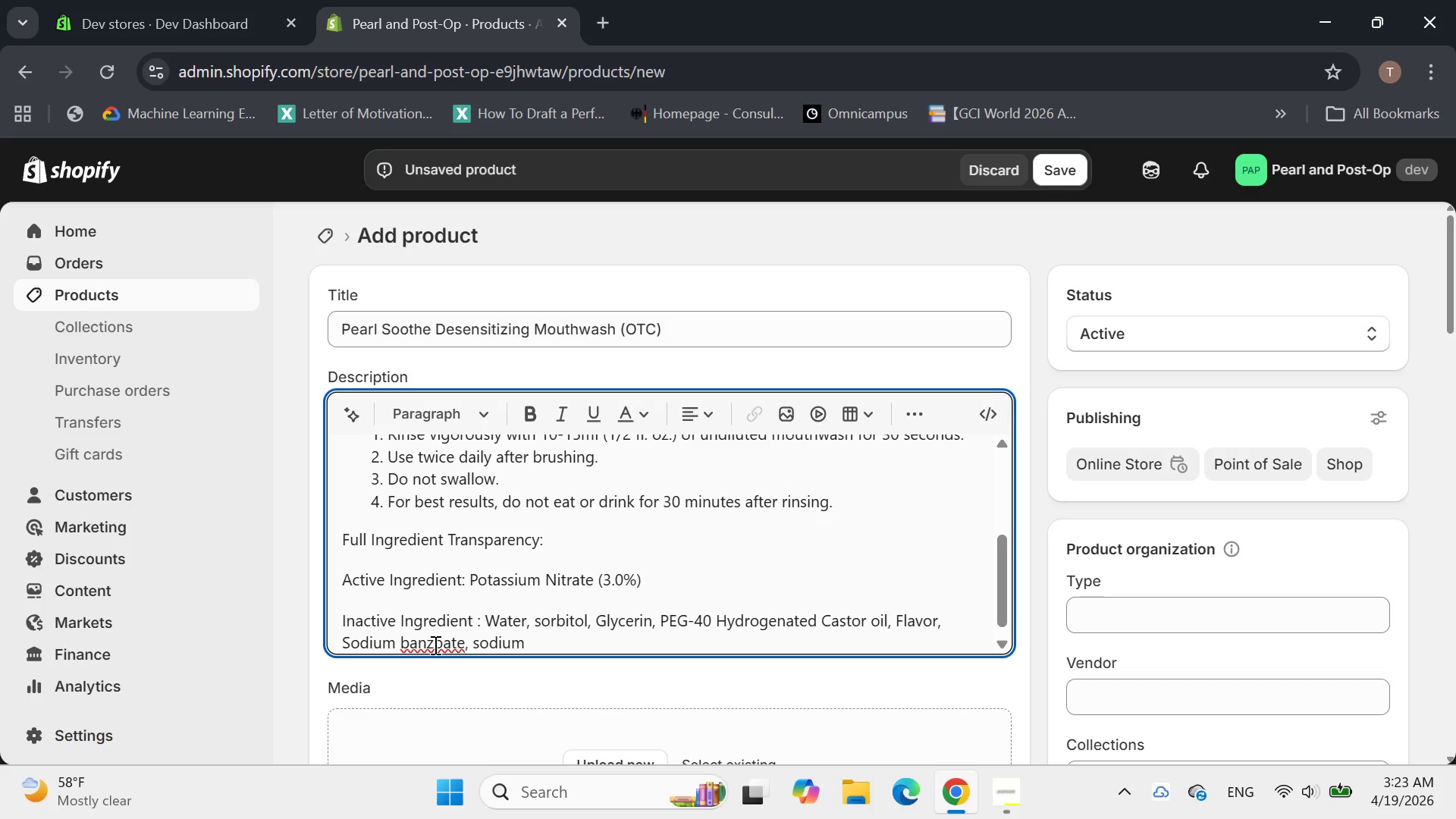 
left_click([426, 643])
 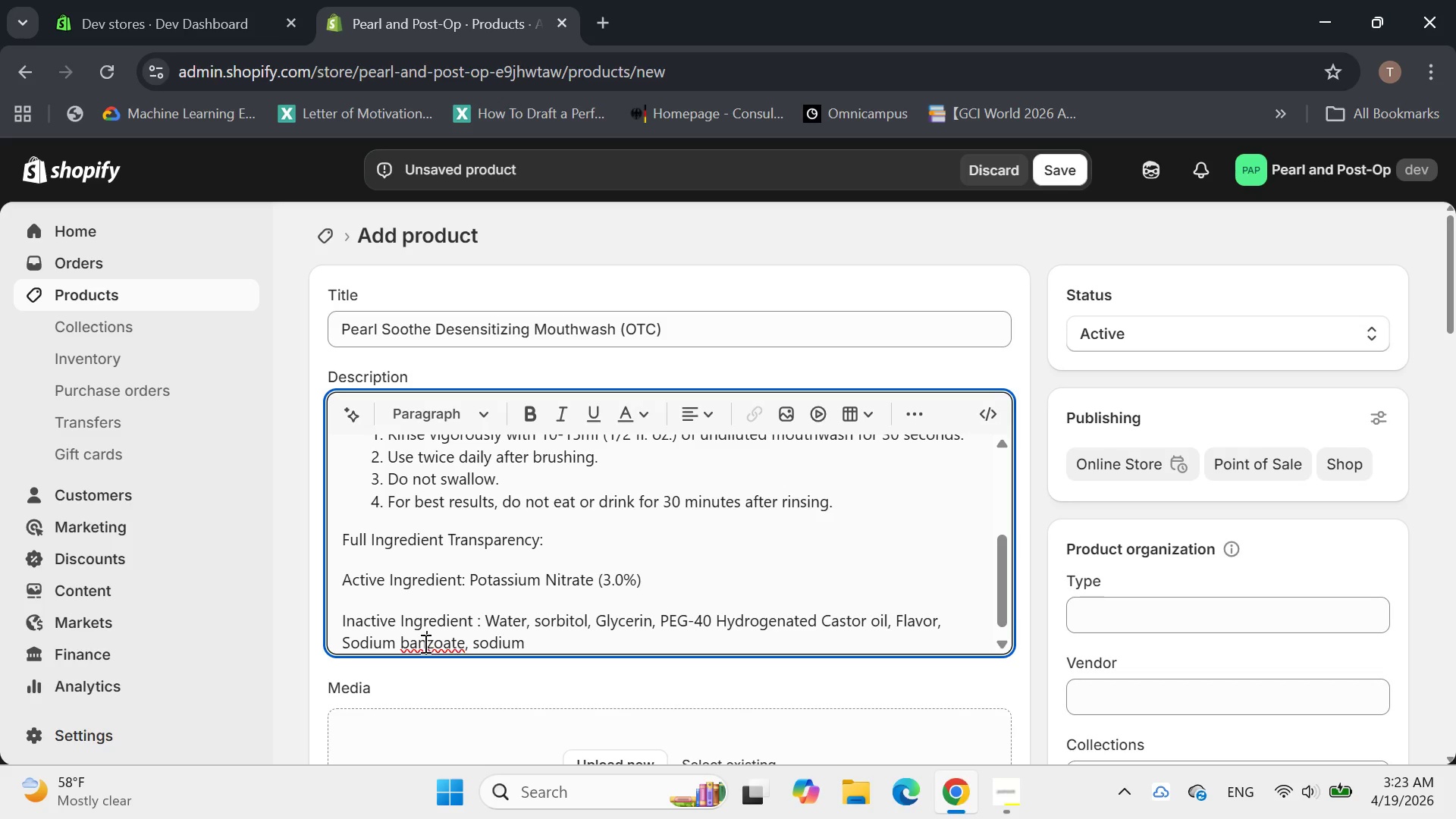 
left_click([419, 642])
 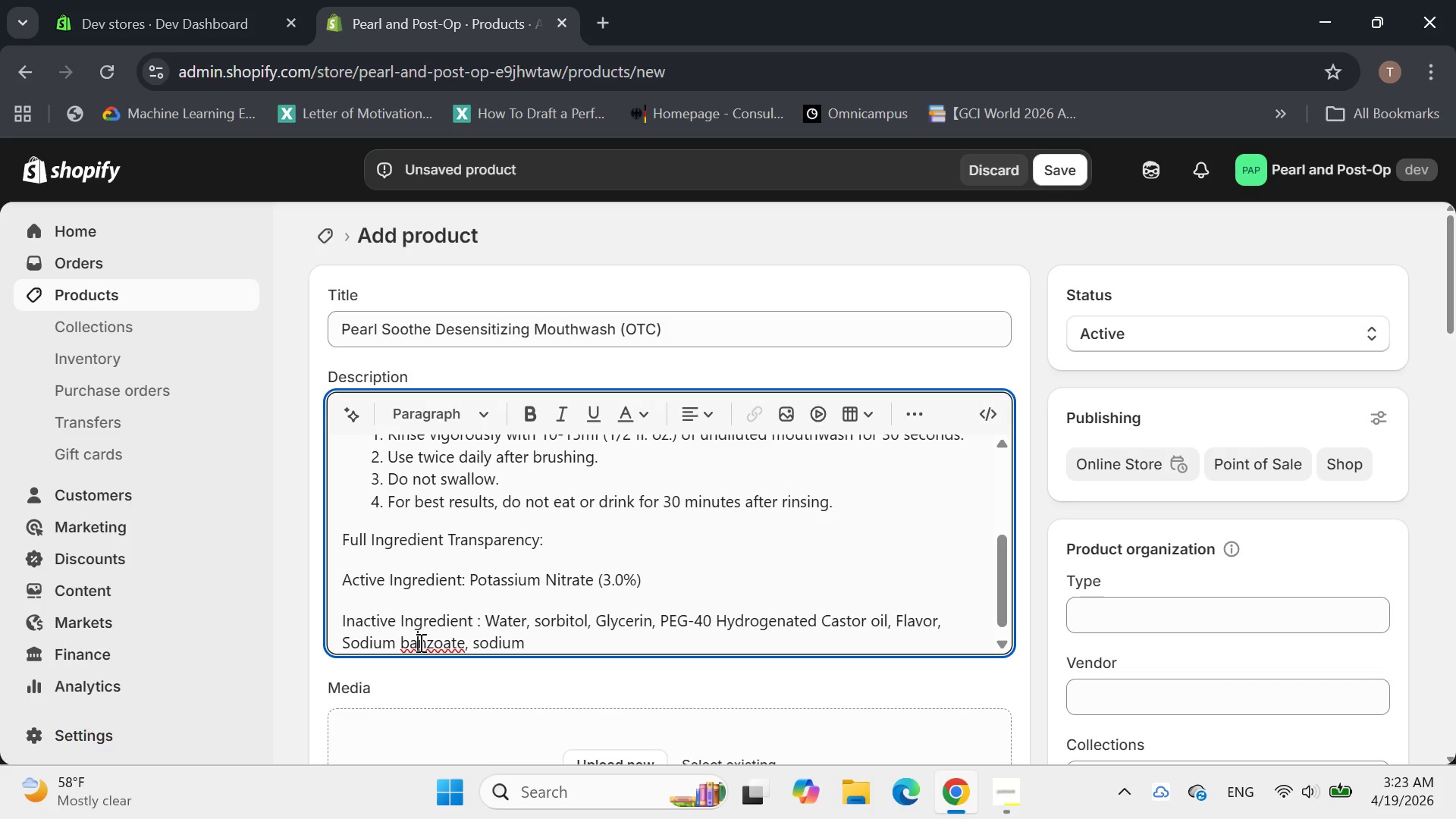 
key(Backspace)
key(Backspace)
type(BE)
key(Backspace)
type(e)
 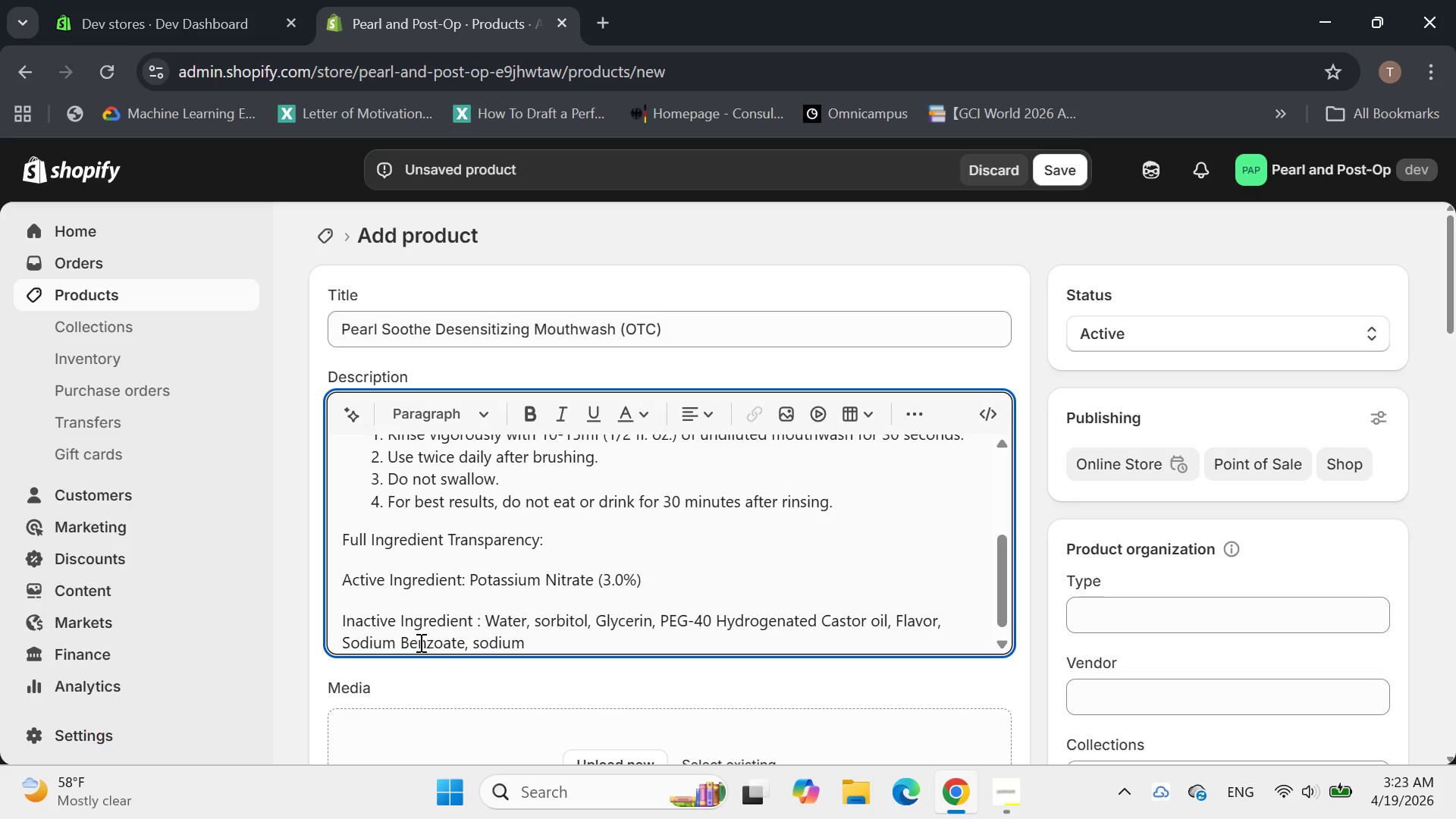 
left_click([592, 636])
 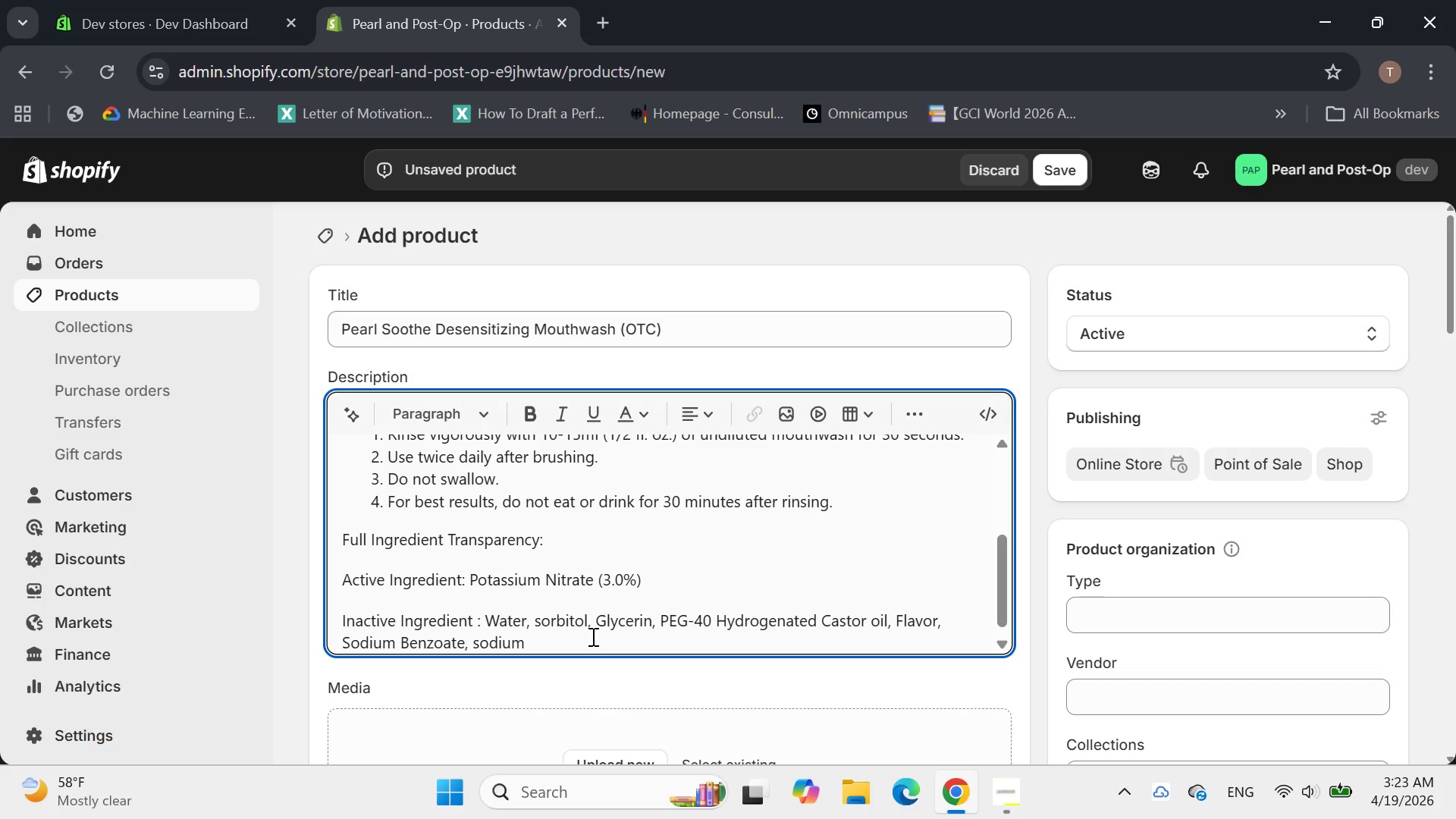 
type(S)
key(Backspace)
type(Fluoride ())
 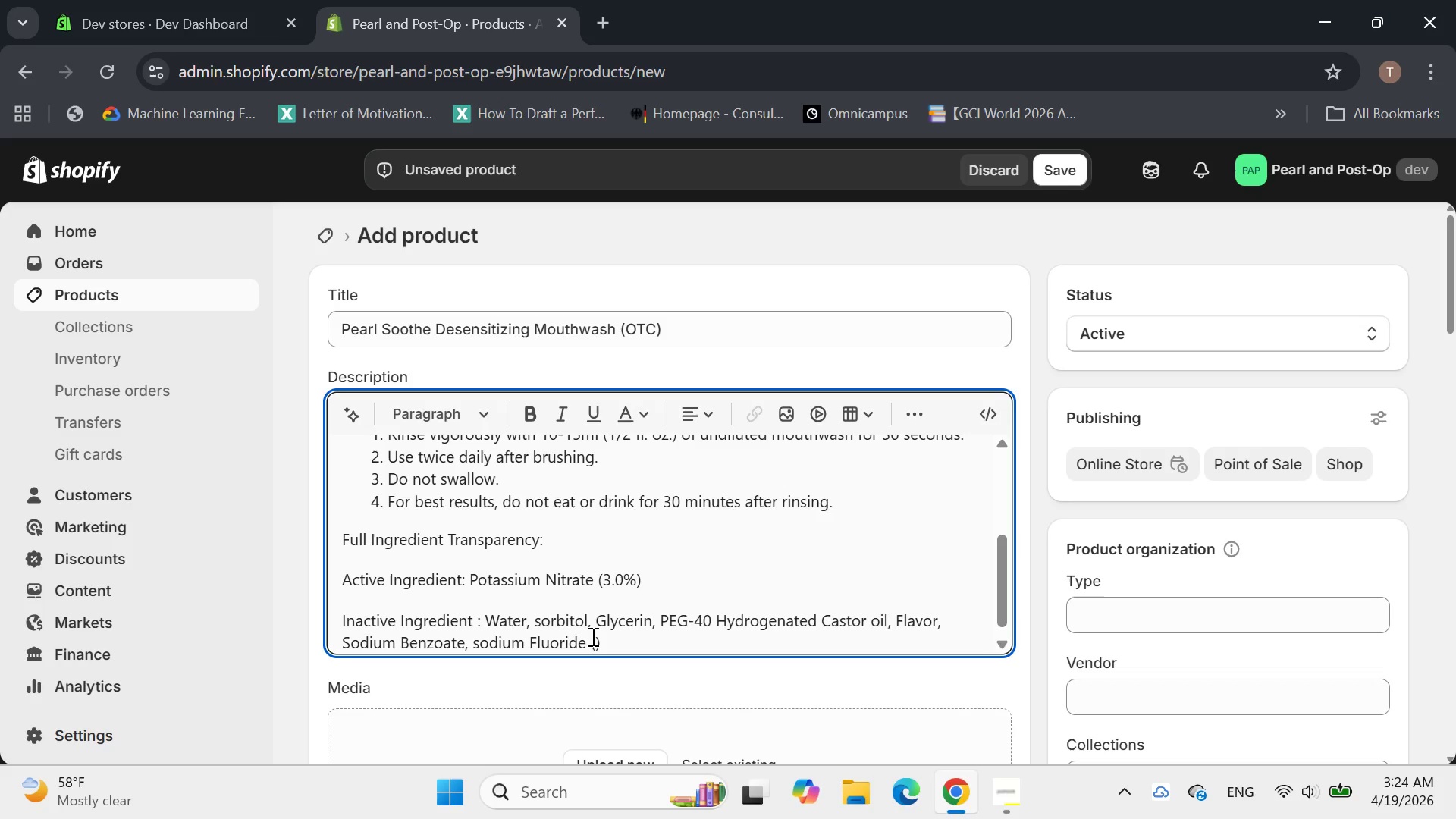 
key(ArrowLeft)
 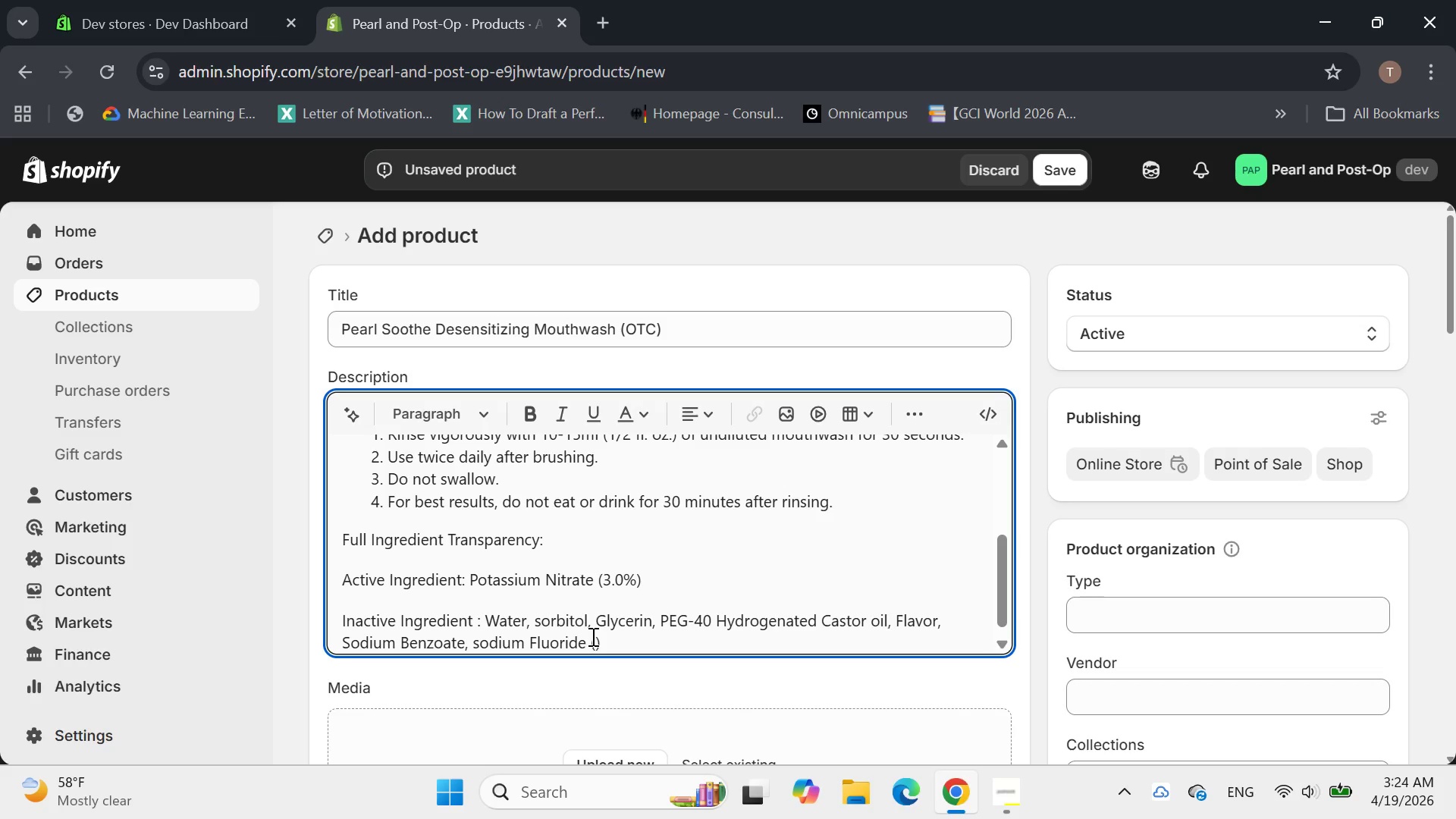 
type(0.5)
key(Backspace)
type(05%)
 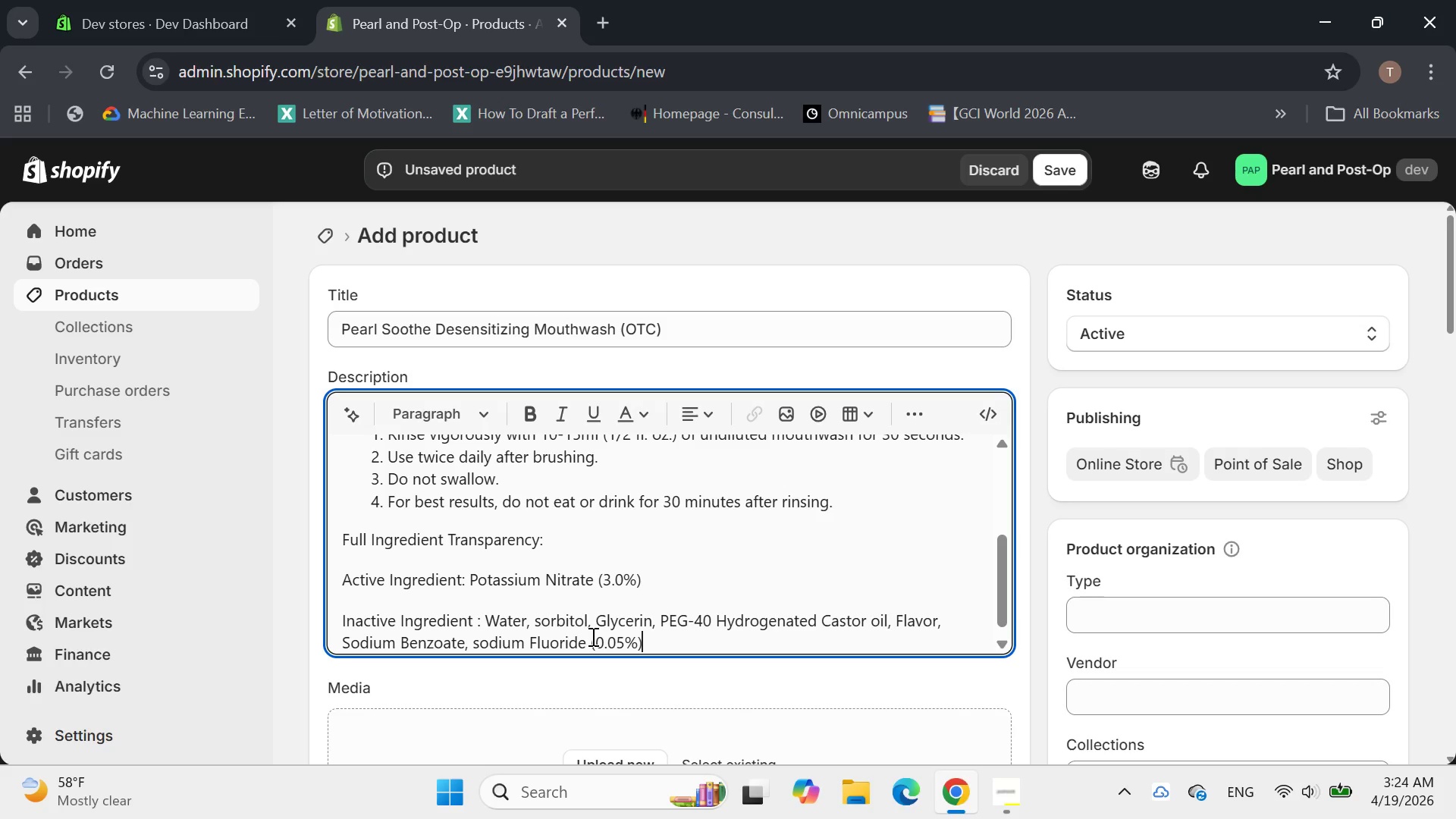 
 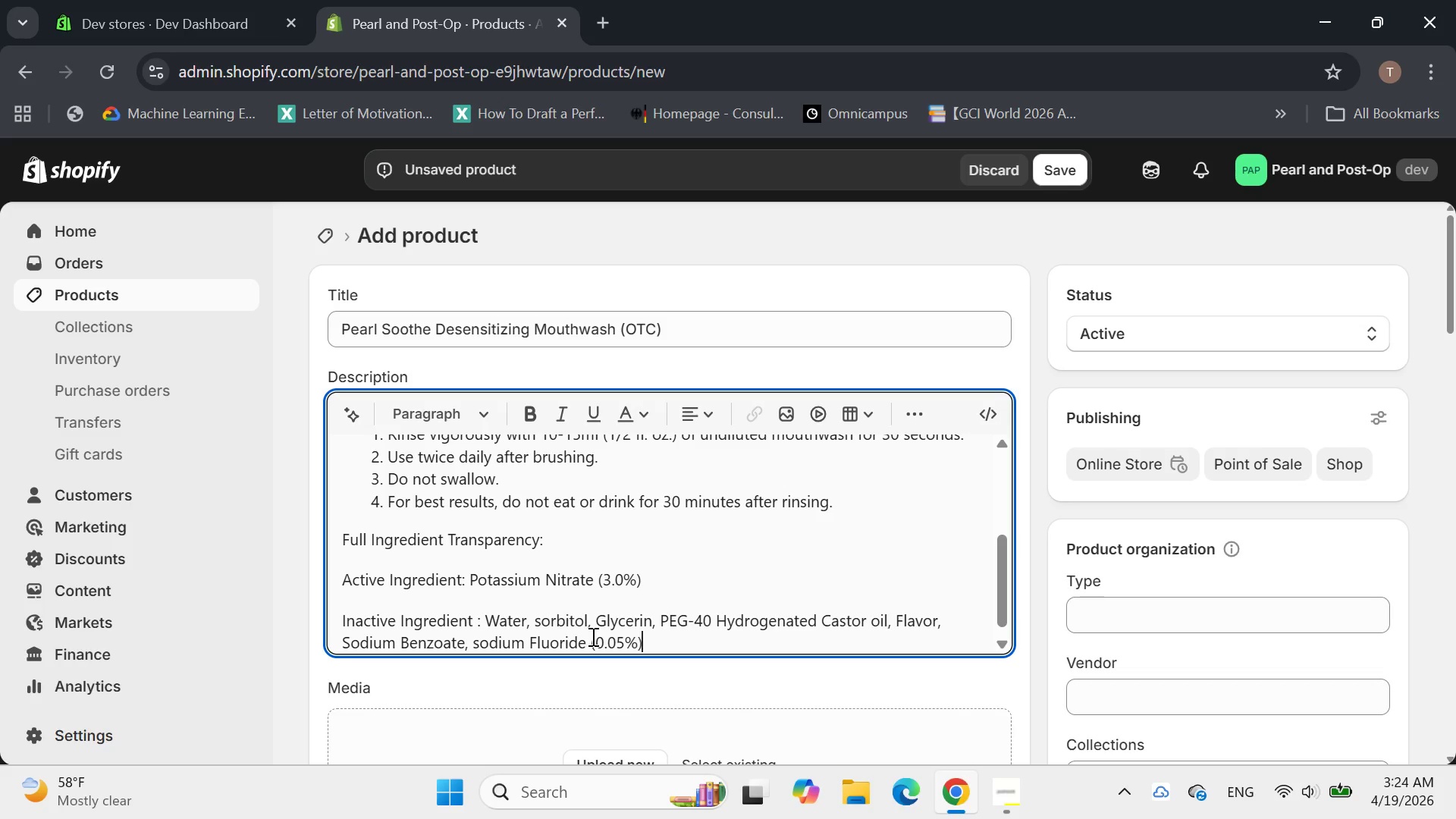 
key(ArrowRight)
 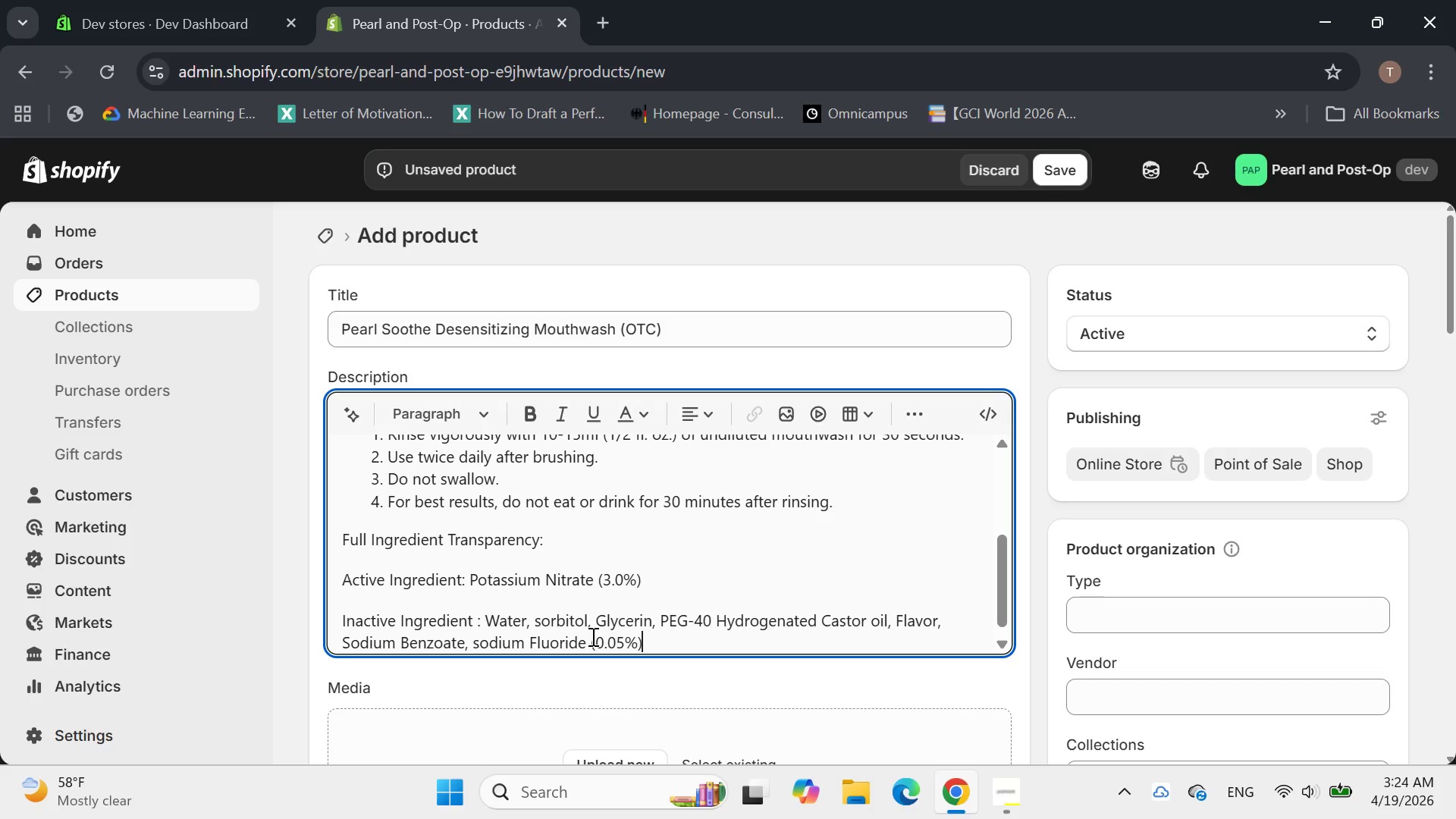 
key(ArrowRight)
 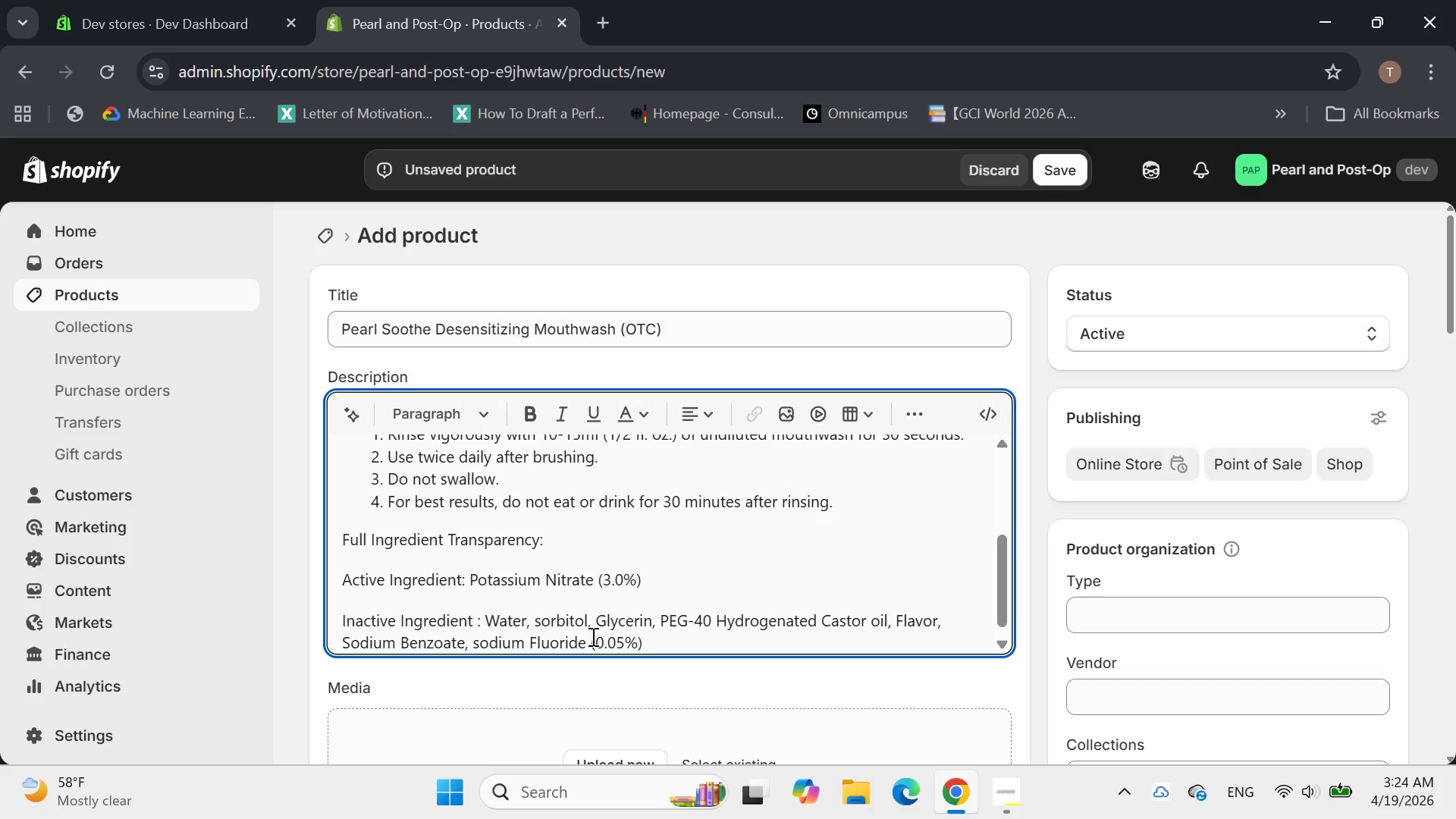 
type( )
key(Backspace)
type(, Sp)
key(Backspace)
type(odium Sach)
key(Backspace)
type(charin, c)
key(Backspace)
type(Cr)
key(Backspace)
type(itric Acis)
key(Backspace)
type(d, Poloxamer $)&)
key(Backspace)
key(Backspace)
key(Backspace)
type(407.)
 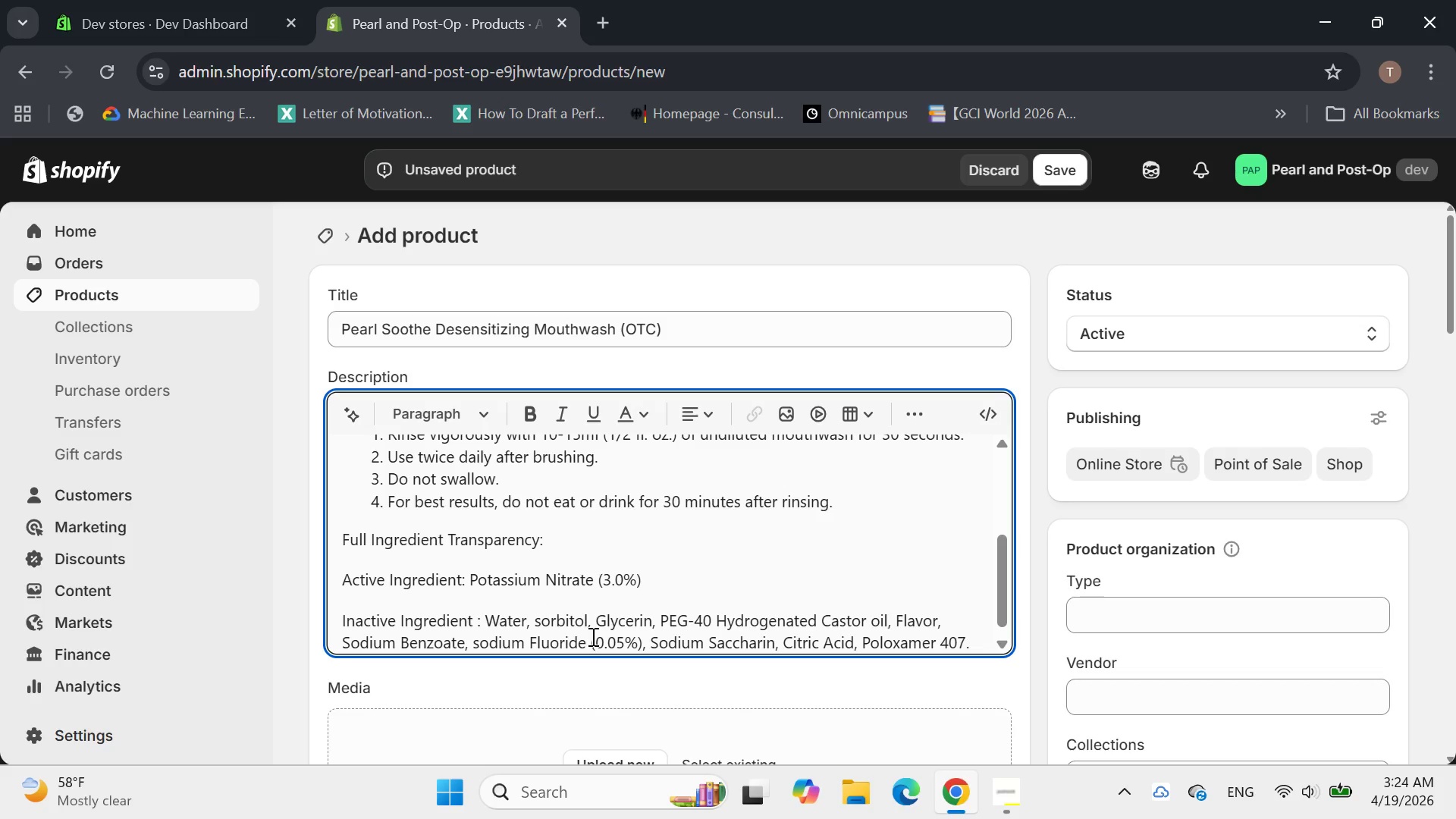 
key(Shift+Enter)
 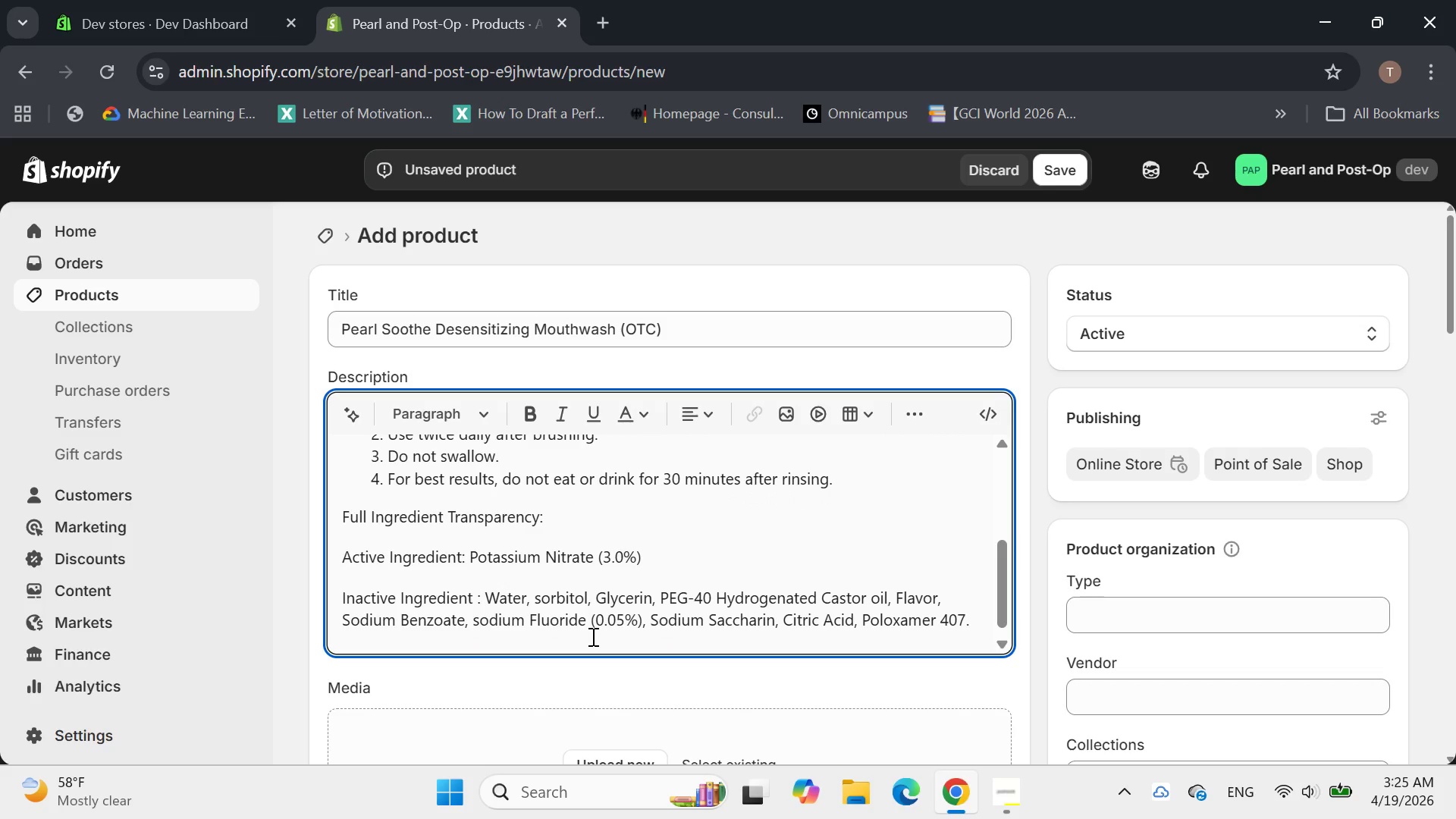 
key(Backspace)
 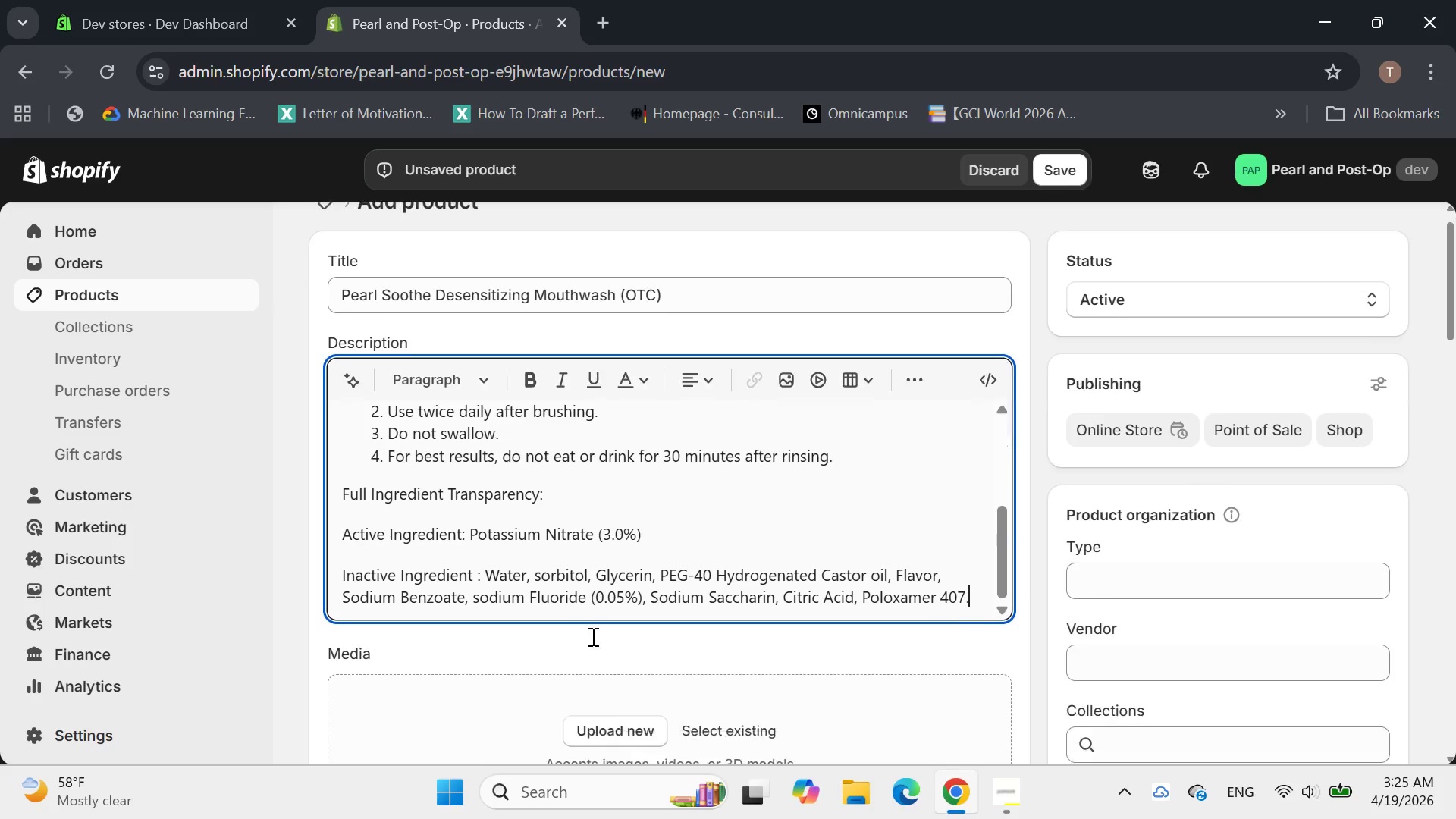 
wait(6.03)
 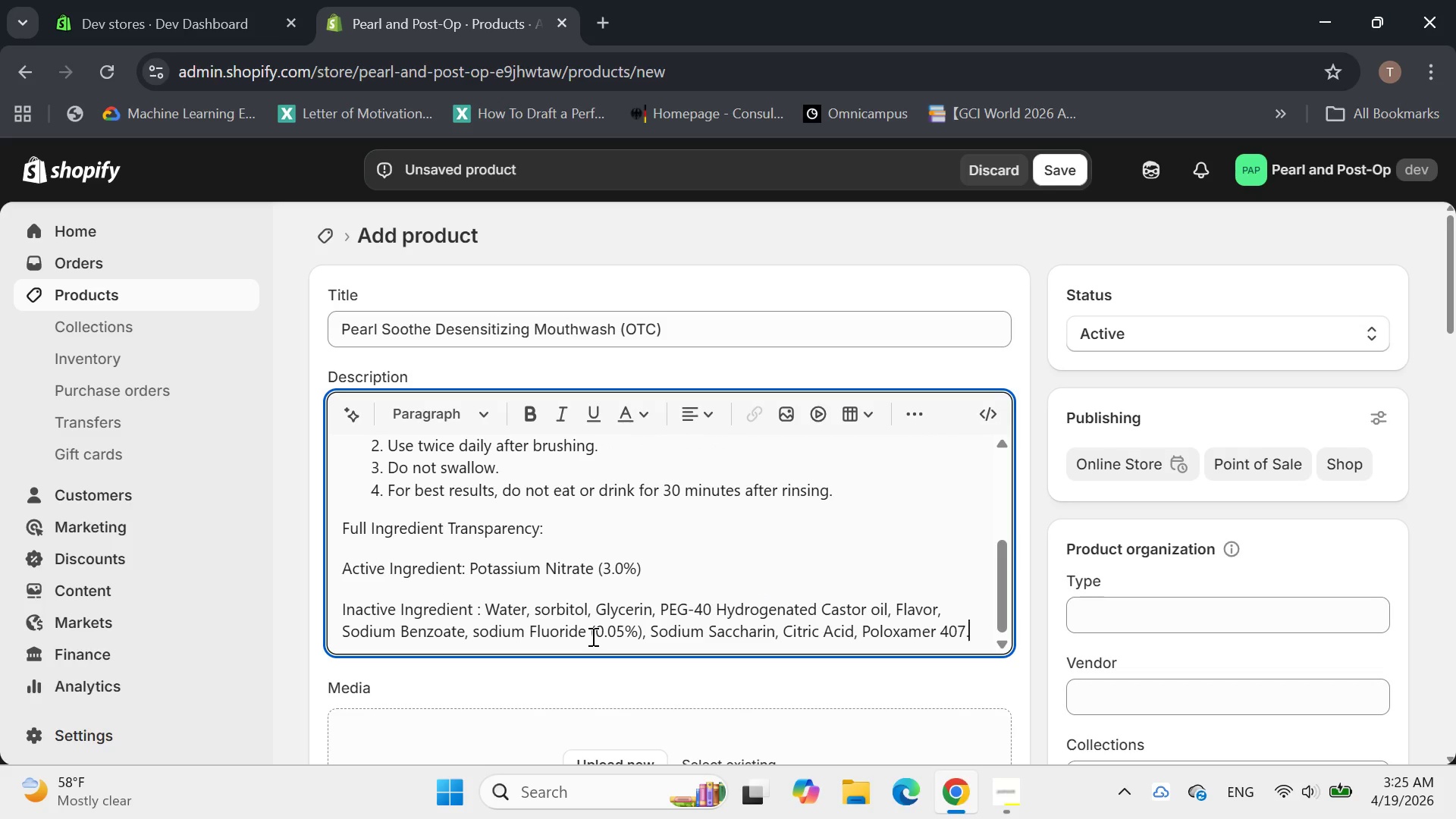 
left_click([620, 481])
 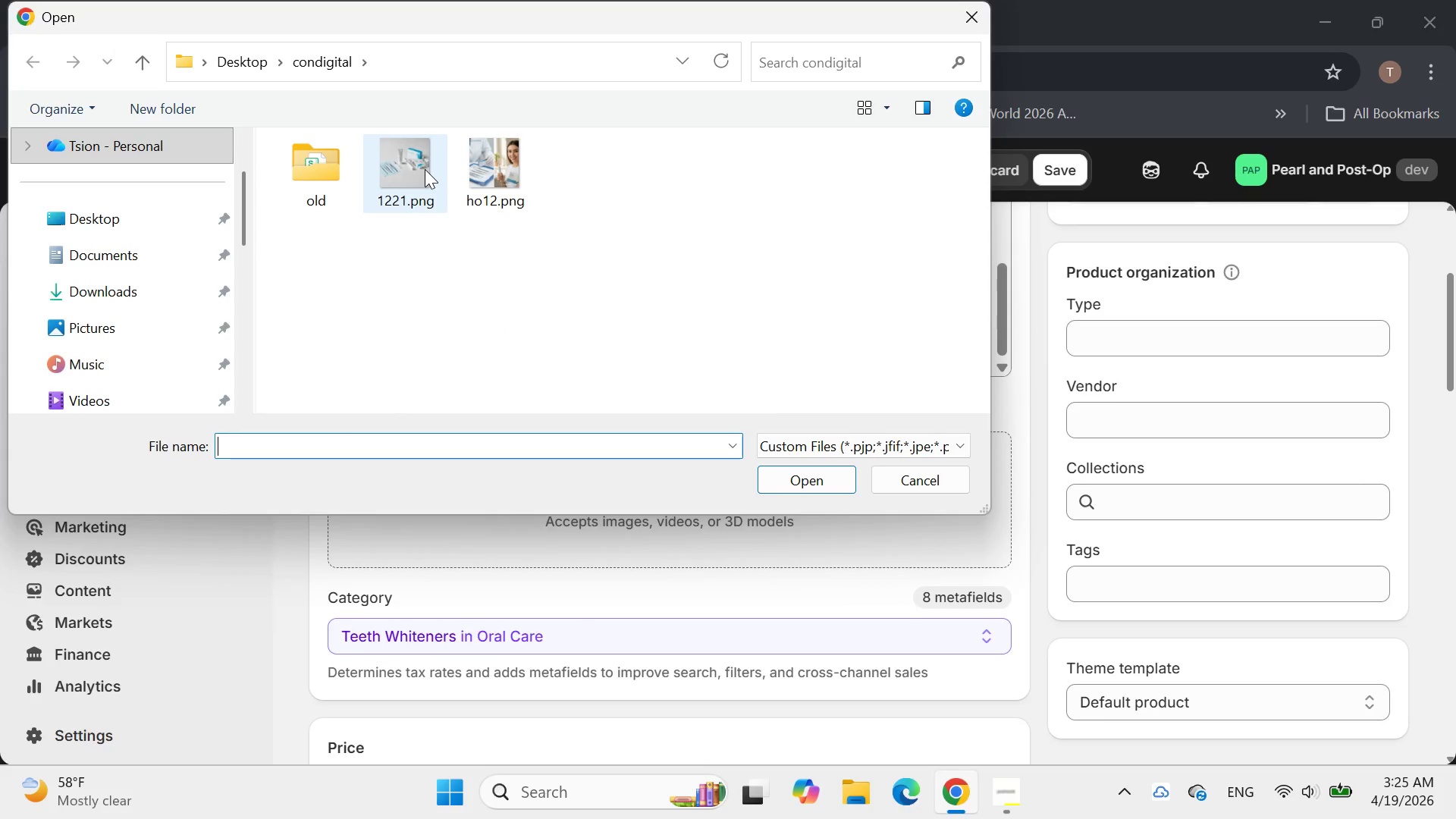 
double_click([425, 169])
 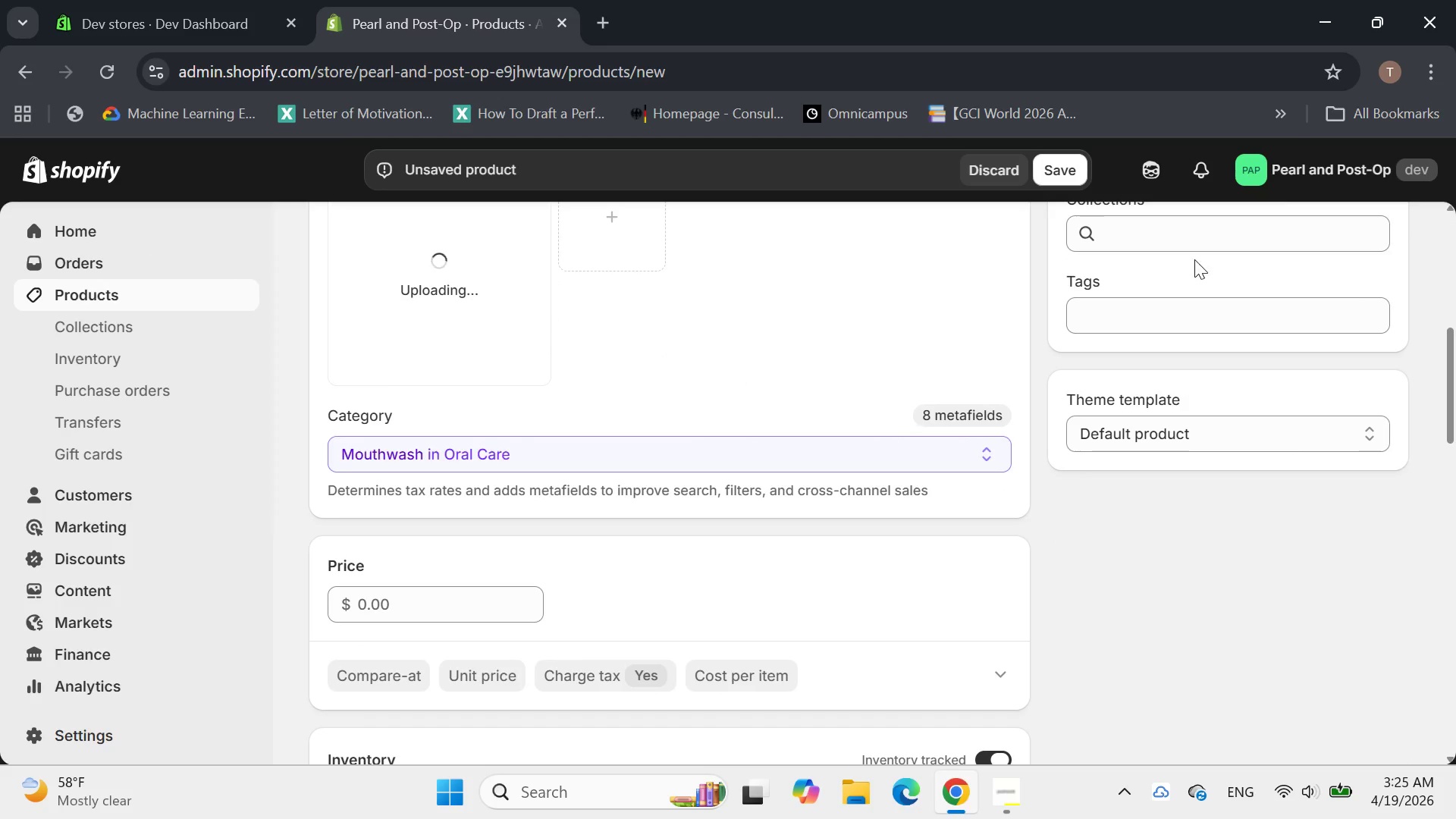 
left_click([1109, 315])
 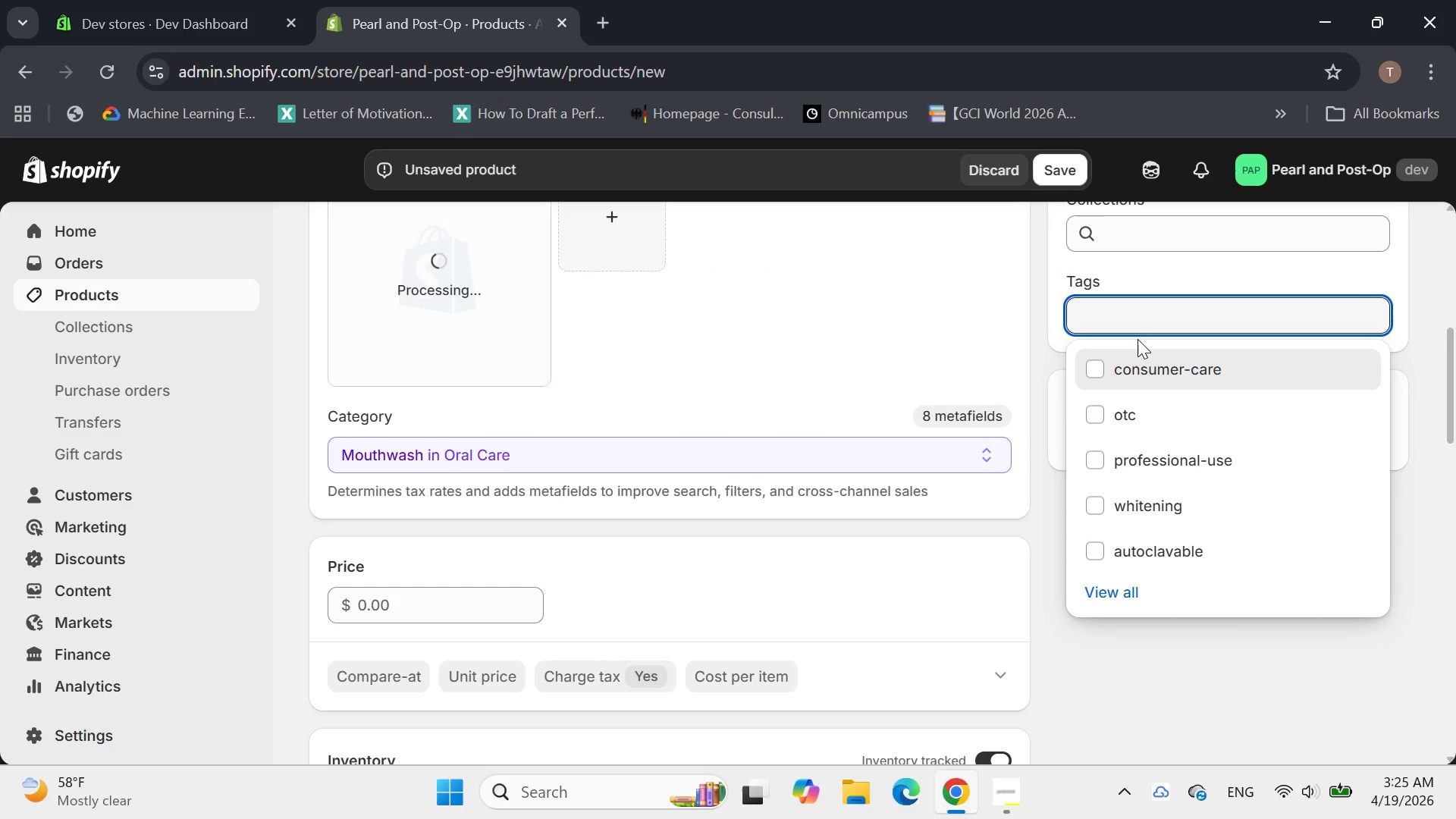 
left_click([1093, 370])
 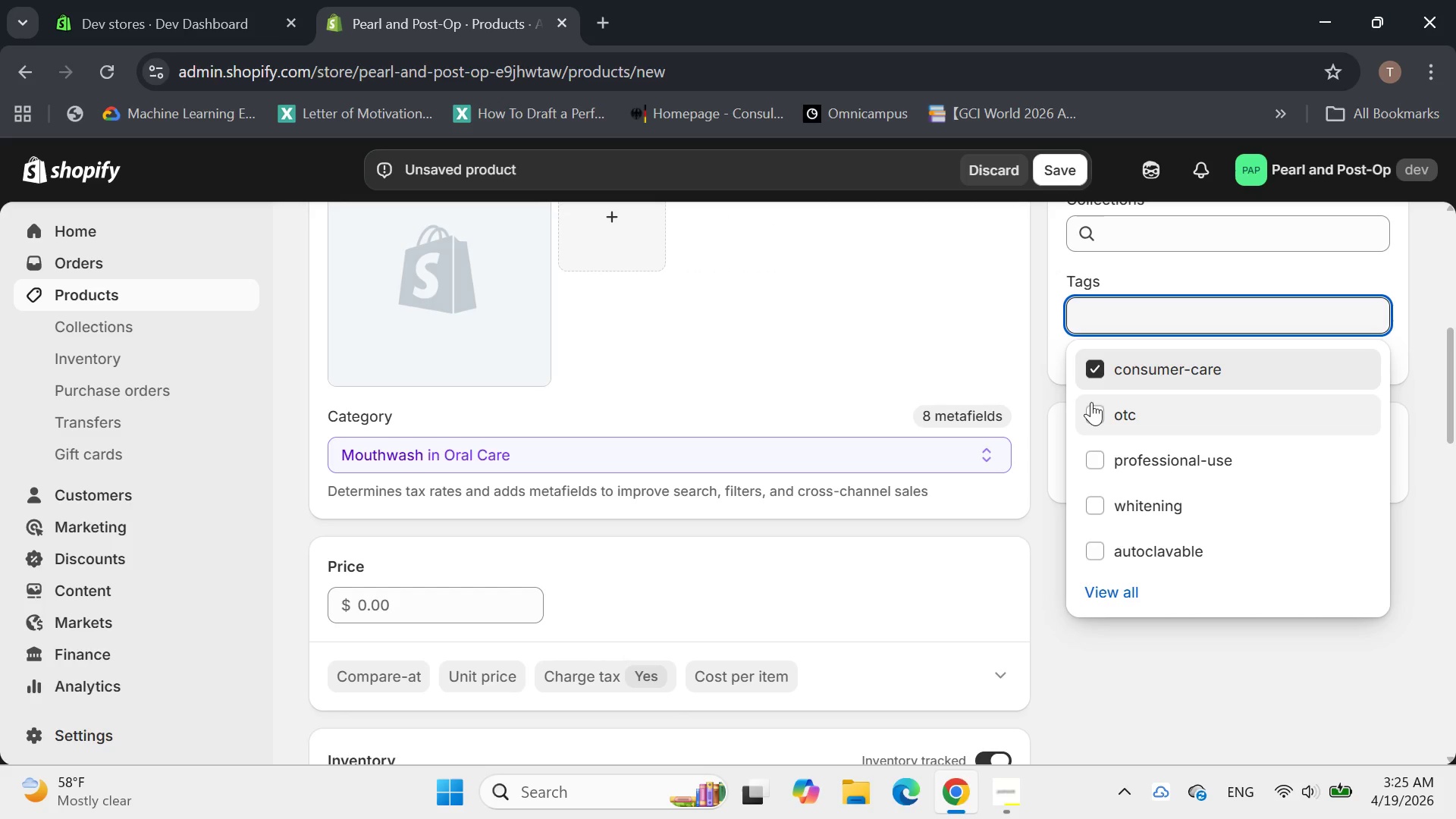 
left_click([1091, 416])
 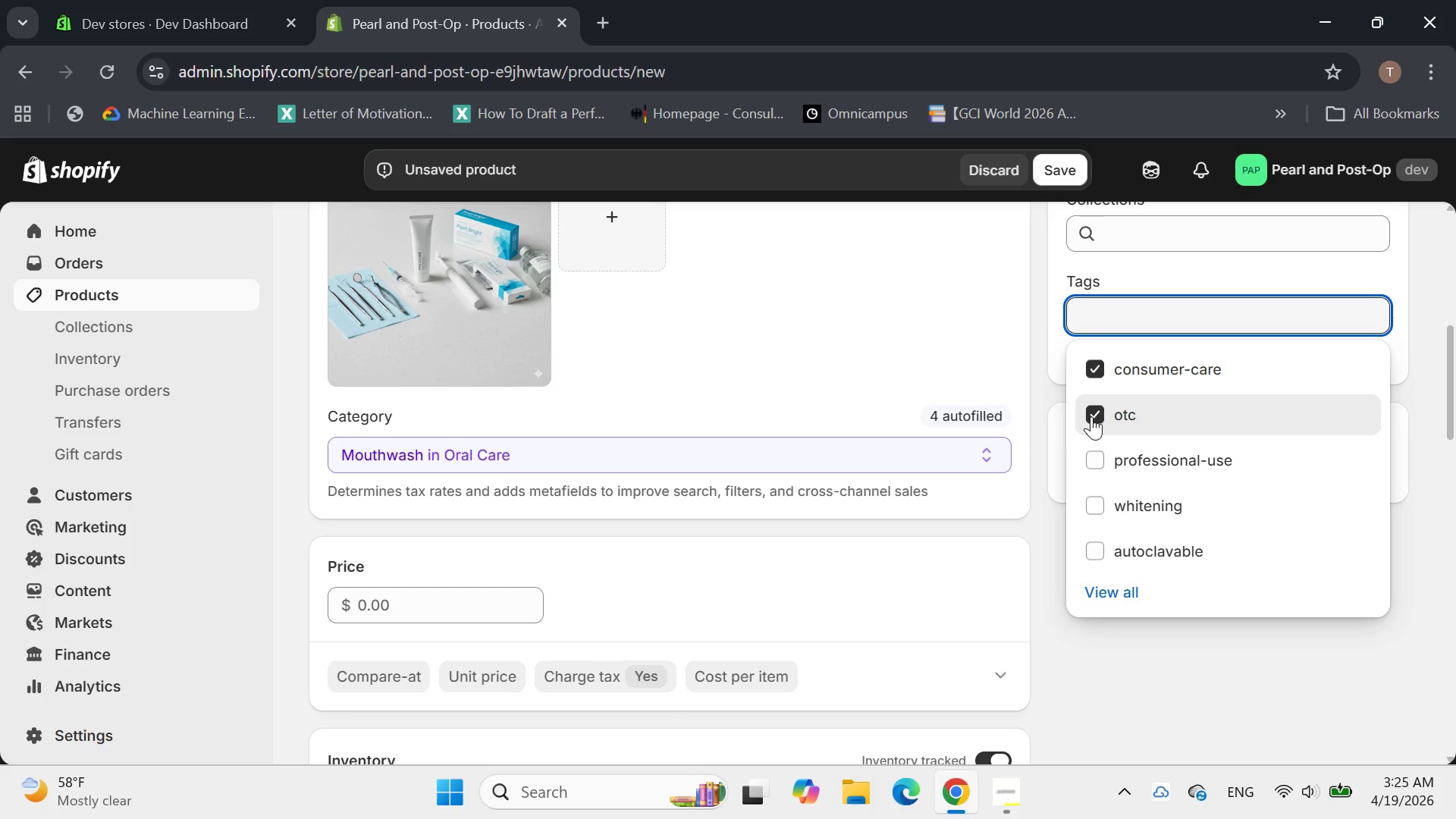 
left_click([1115, 310])
 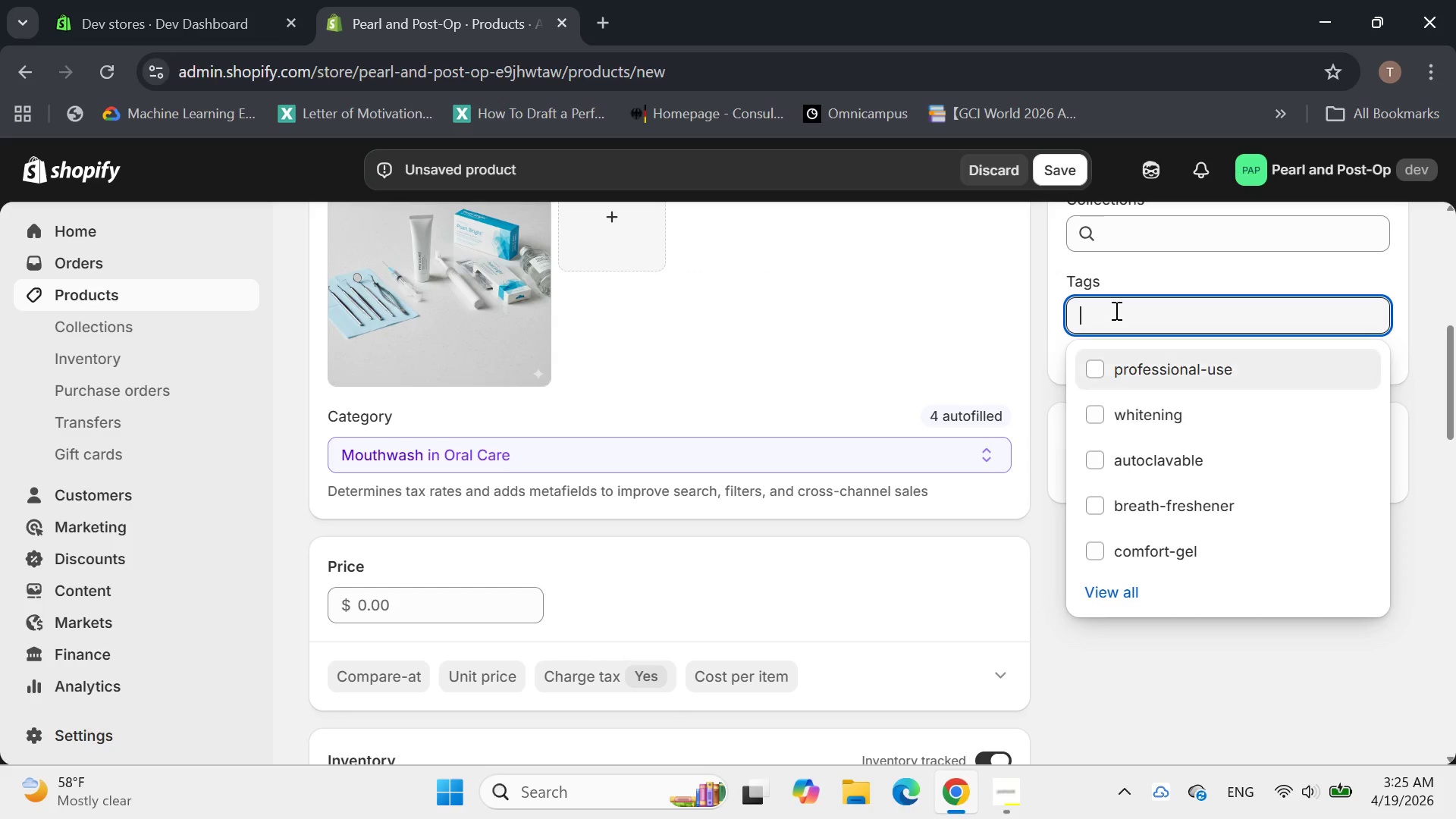 
type(mouth)
 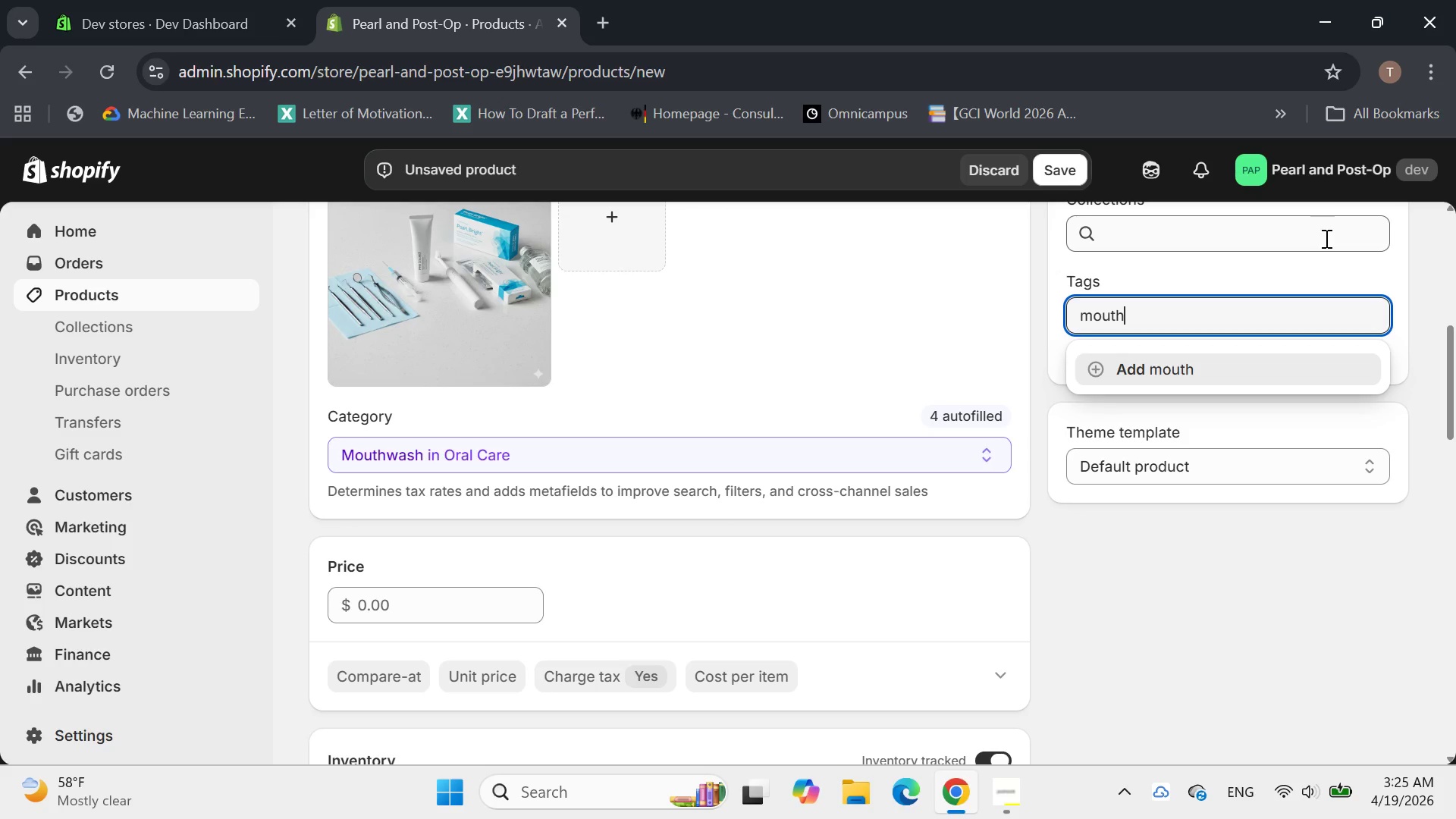 
type(wash)
 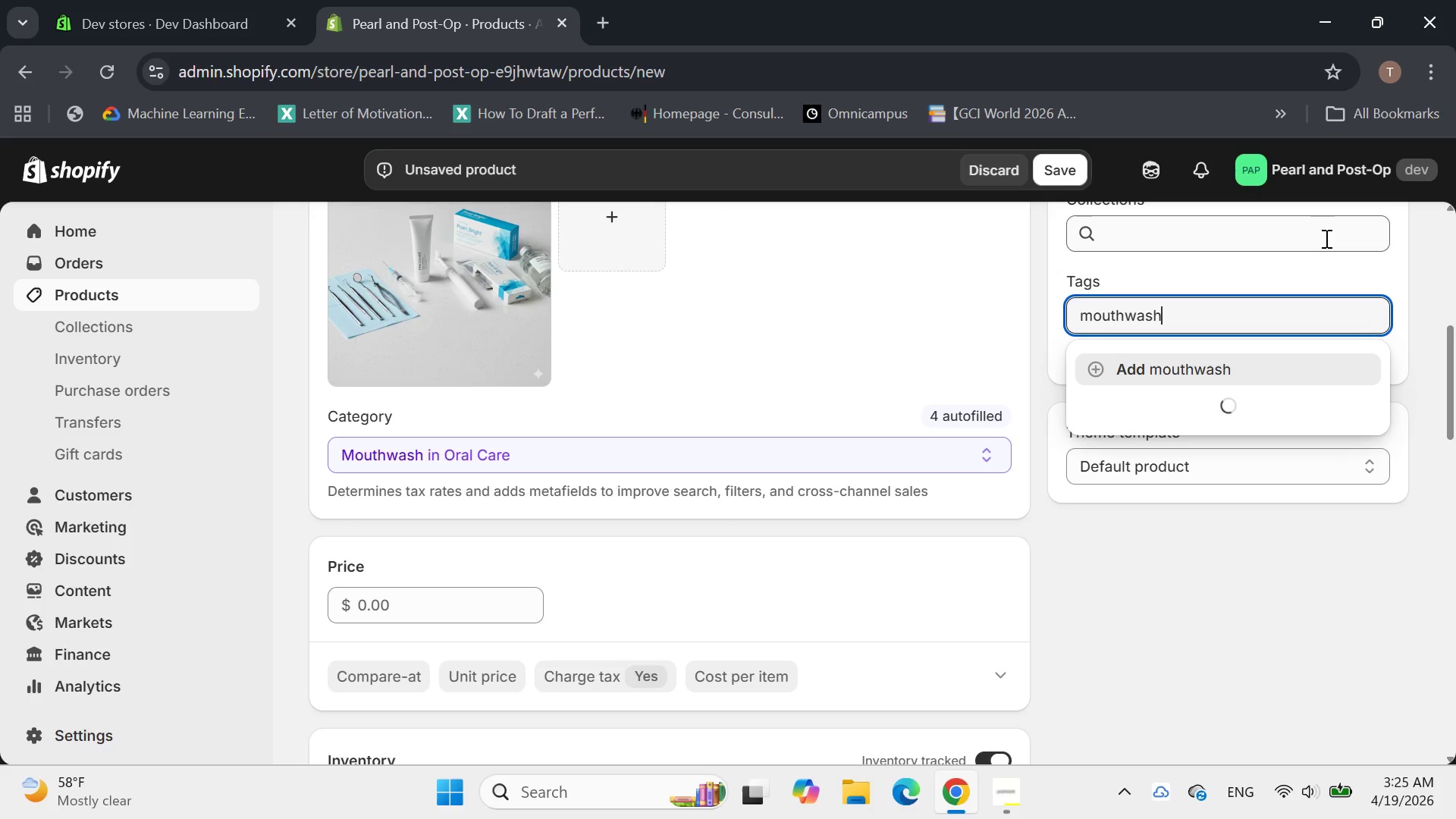 
key(Enter)
 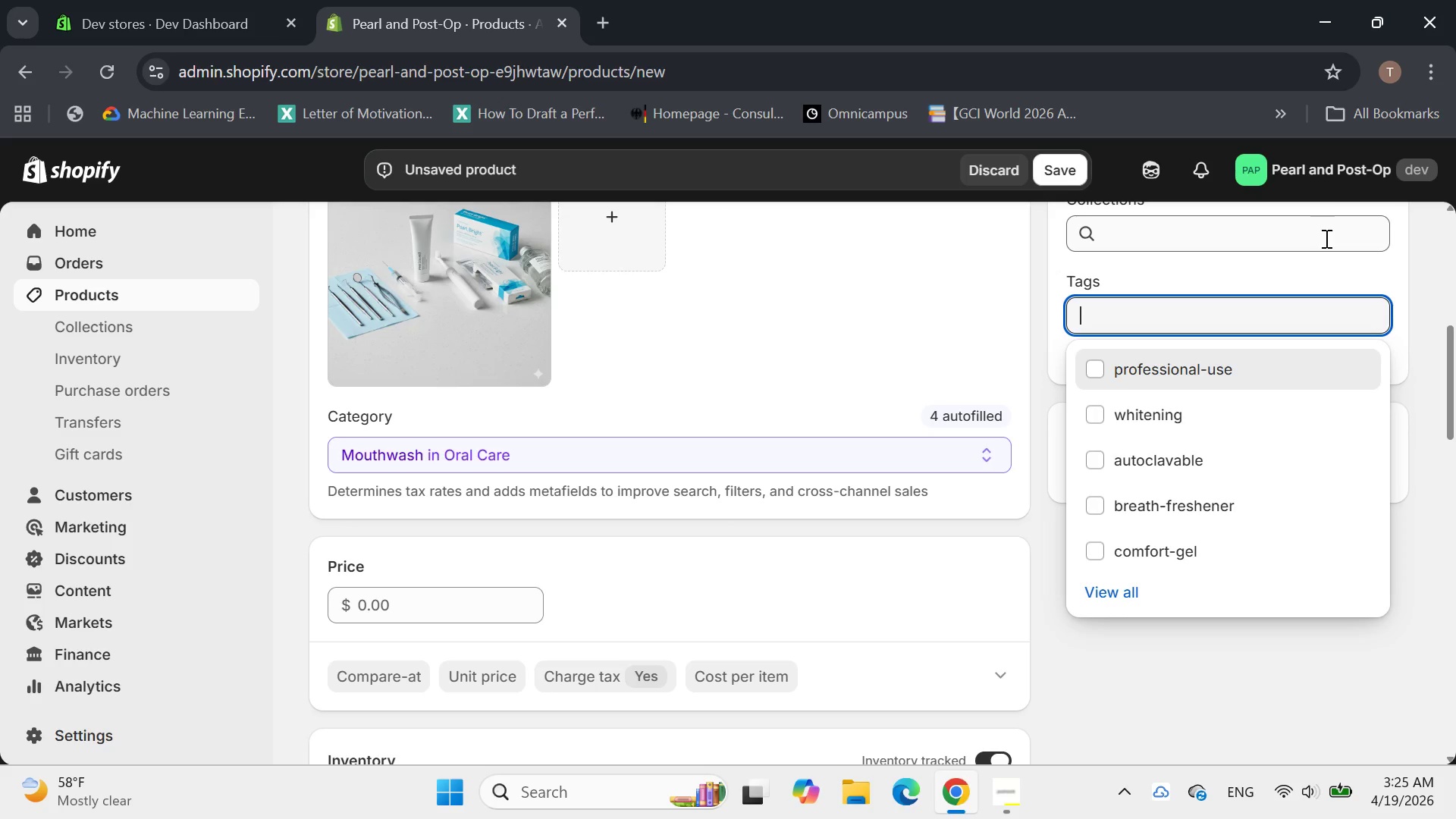 
type(desensitizing)
 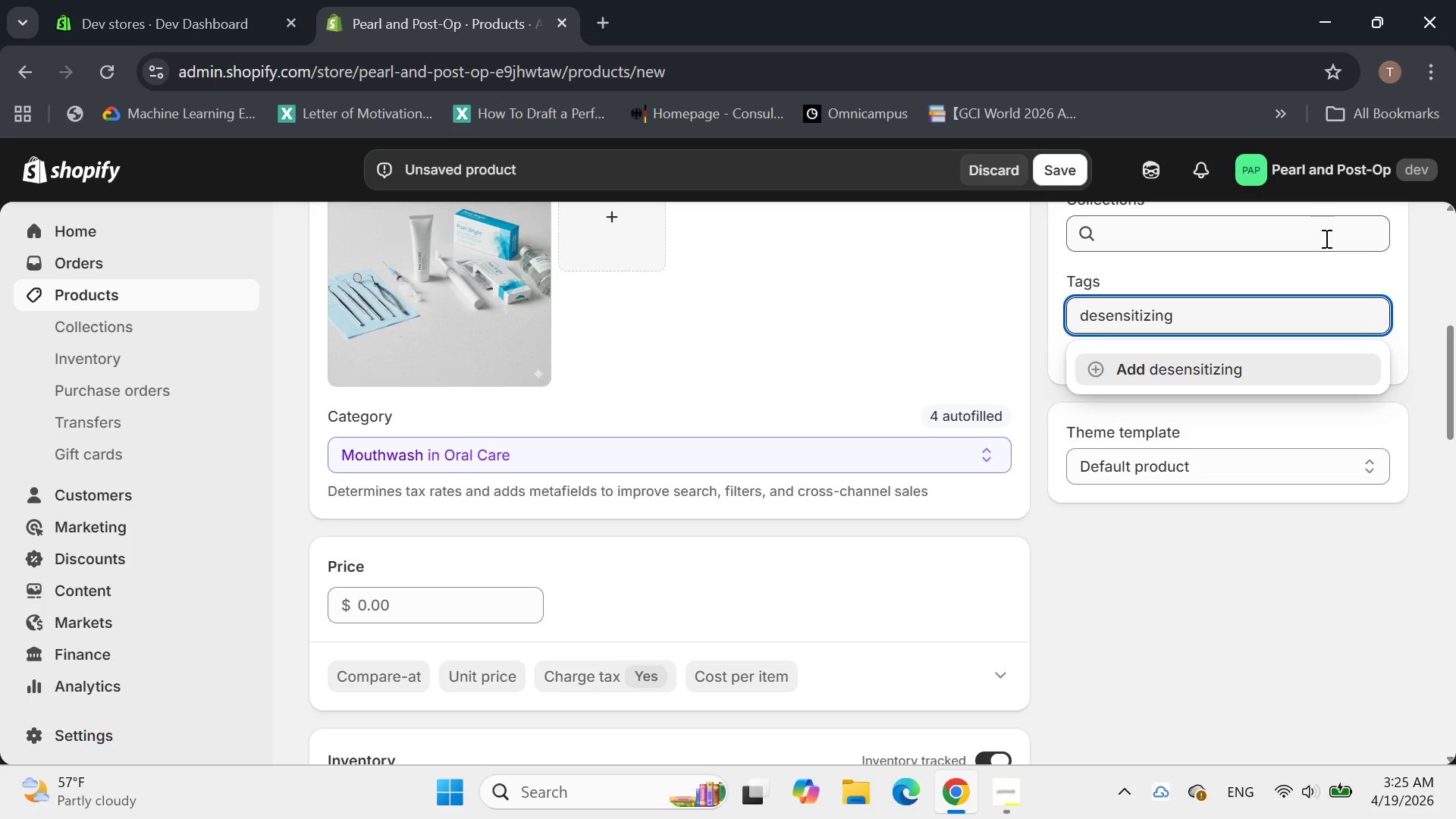 
key(Enter)
 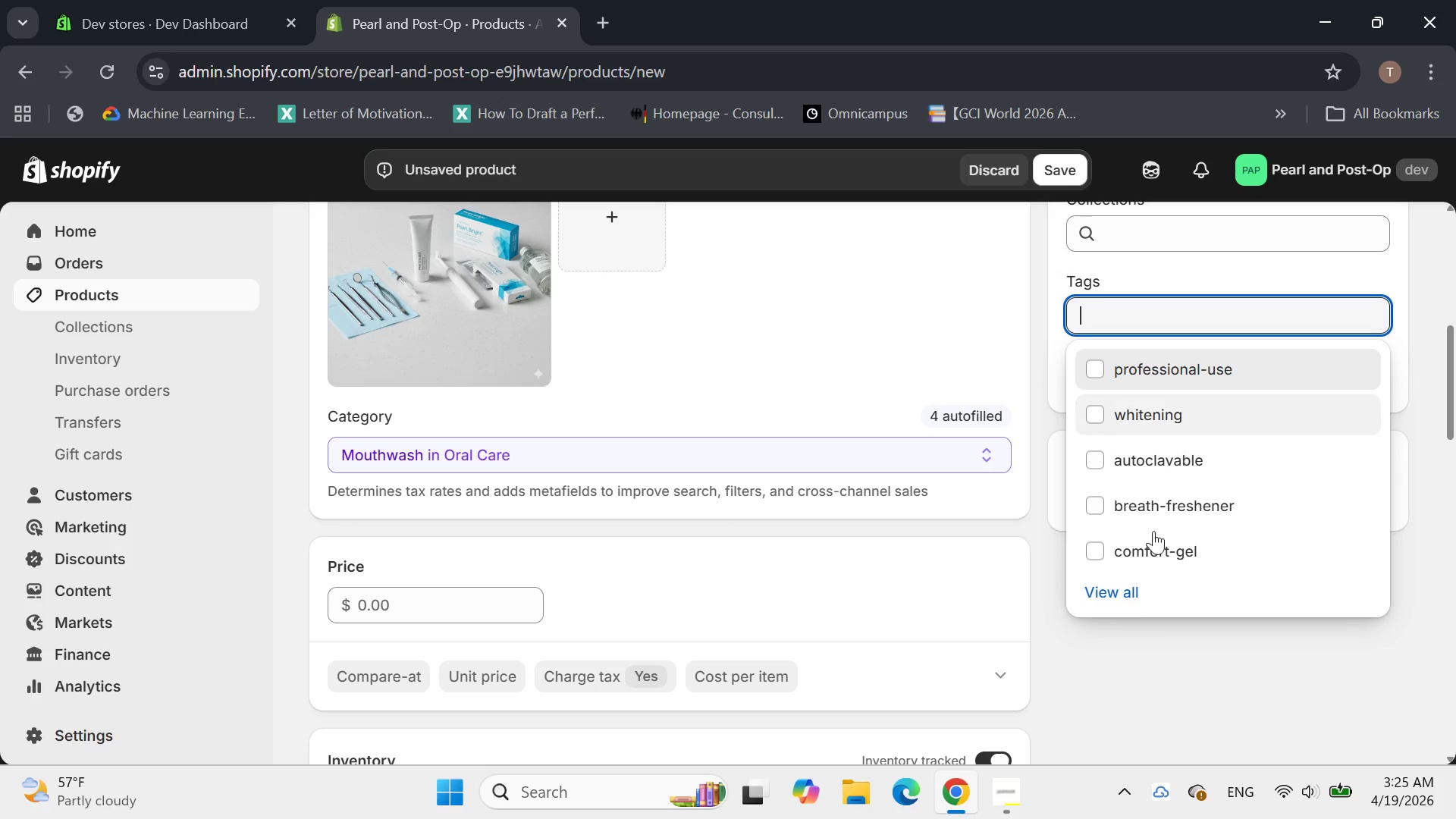 
left_click([1128, 648])
 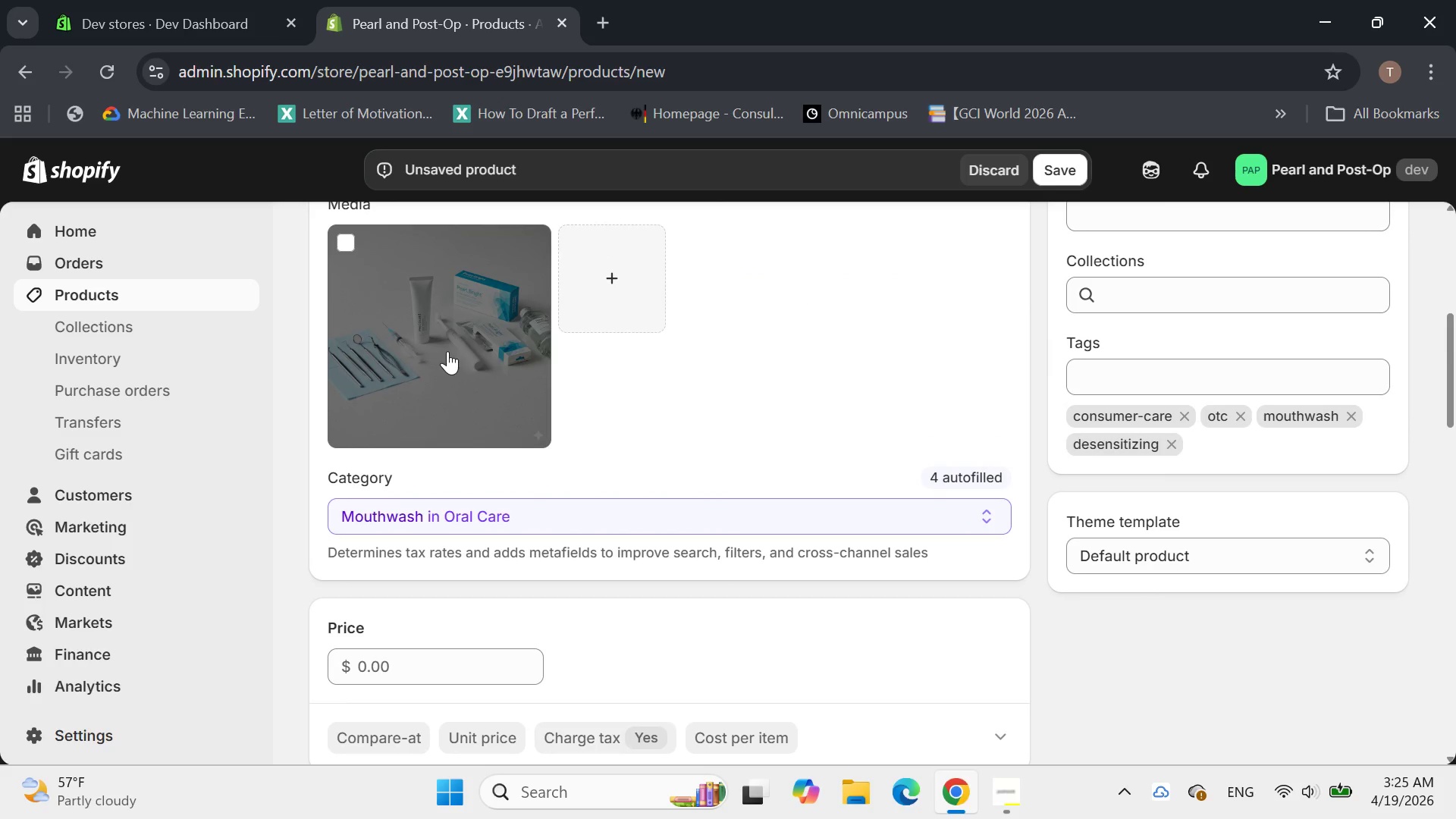 
wait(6.16)
 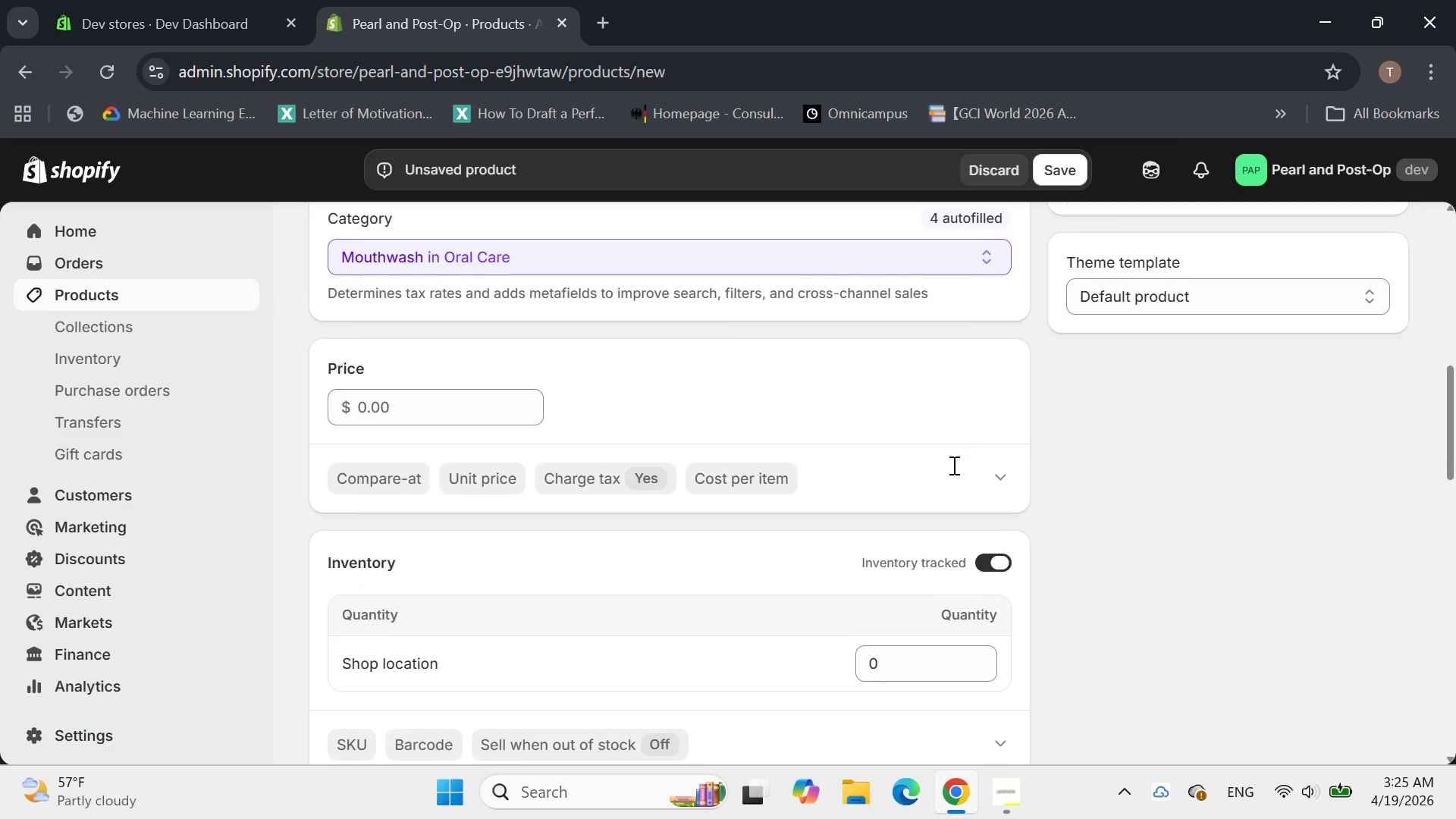 
left_click([447, 351])
 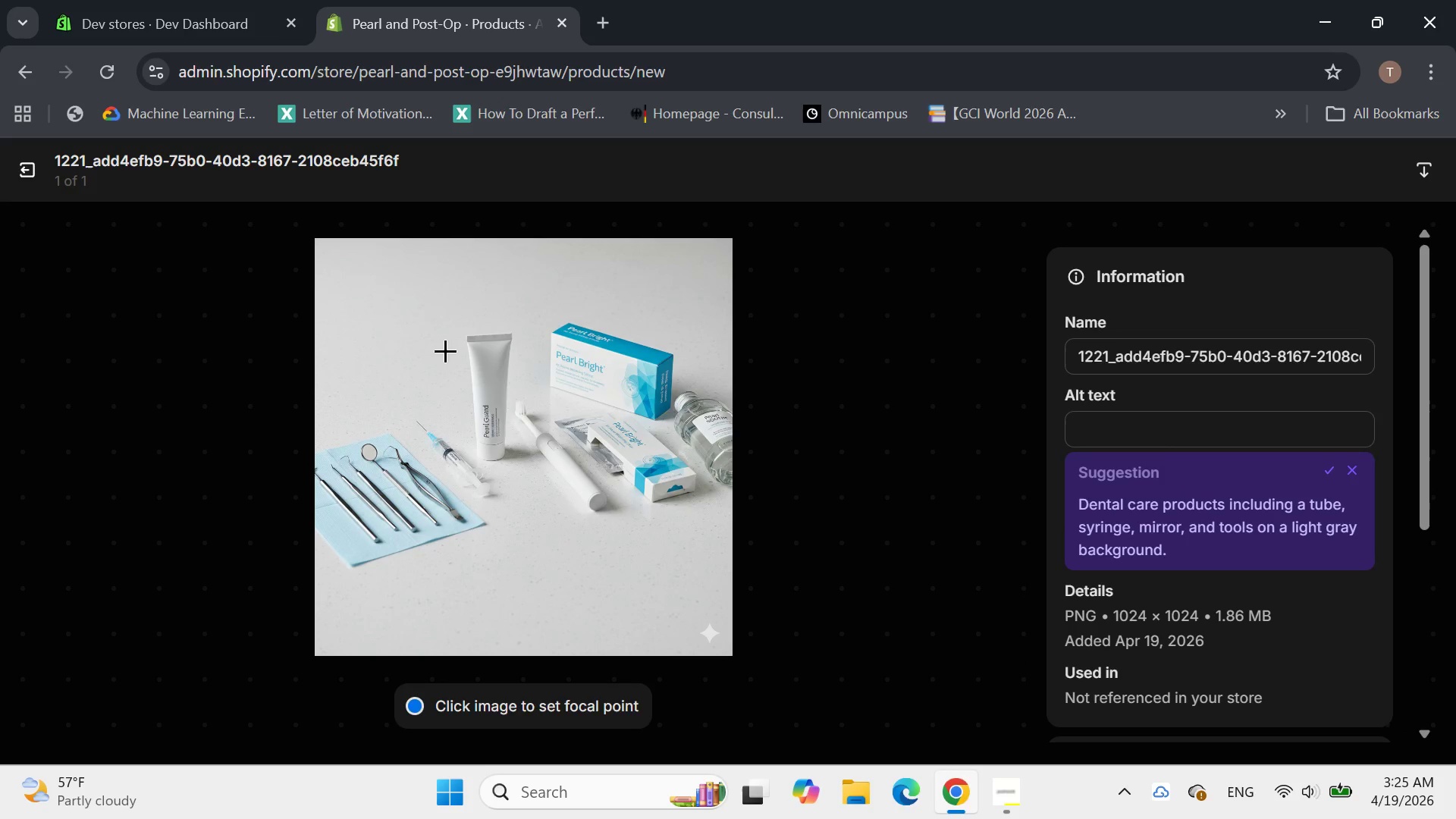 
wait(5.22)
 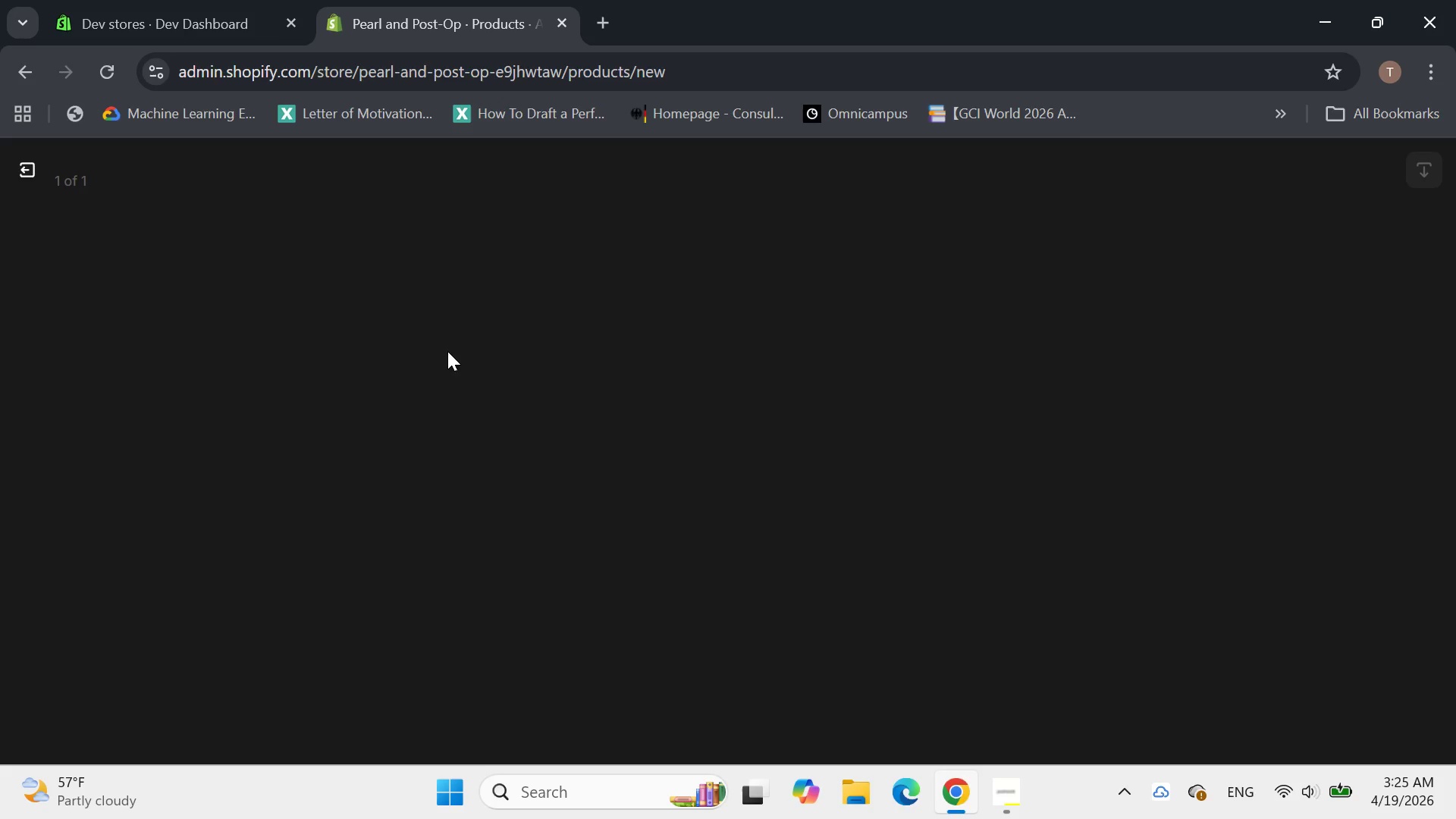 
left_click([1144, 428])
 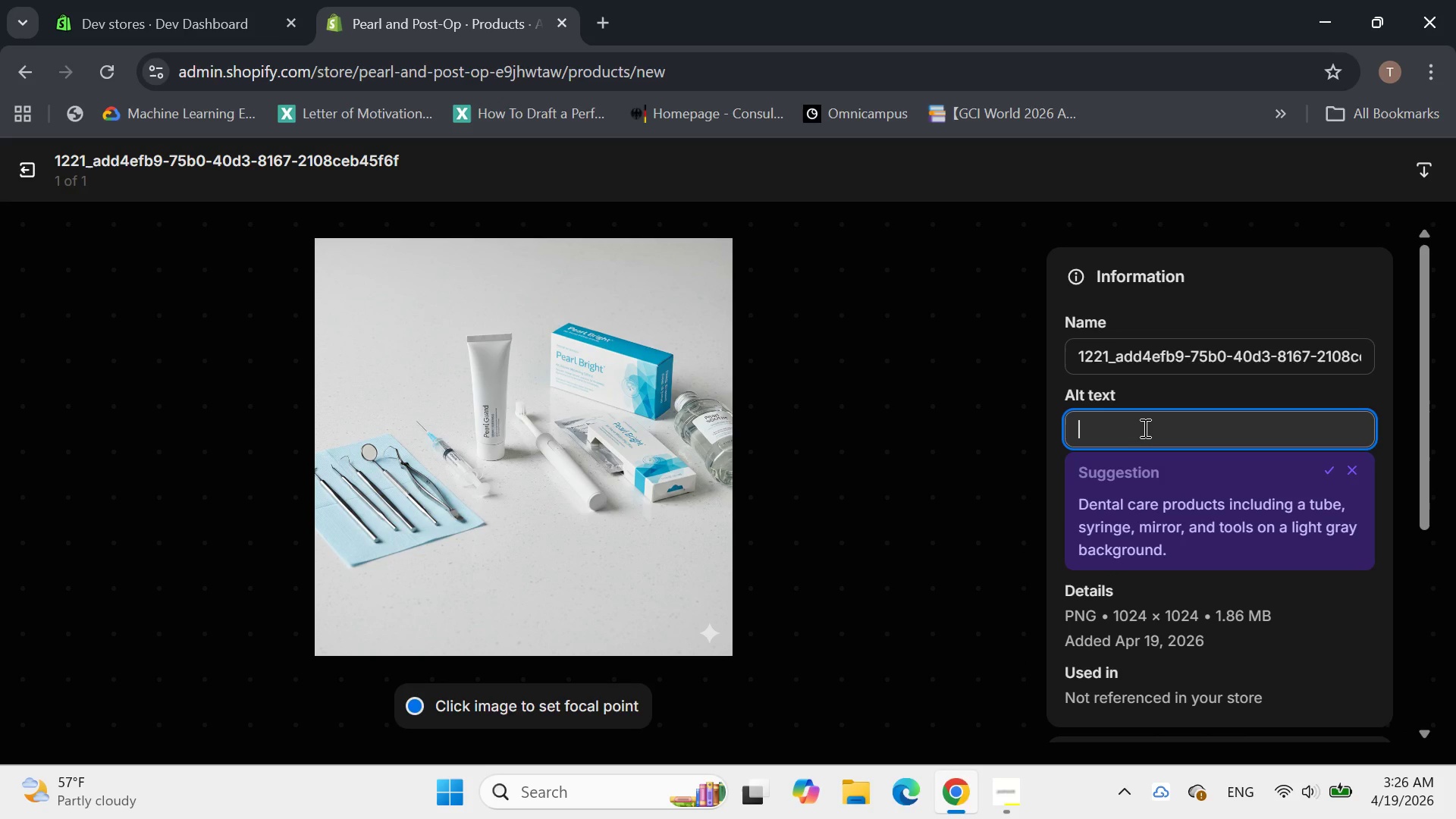 
type(Bottle)
 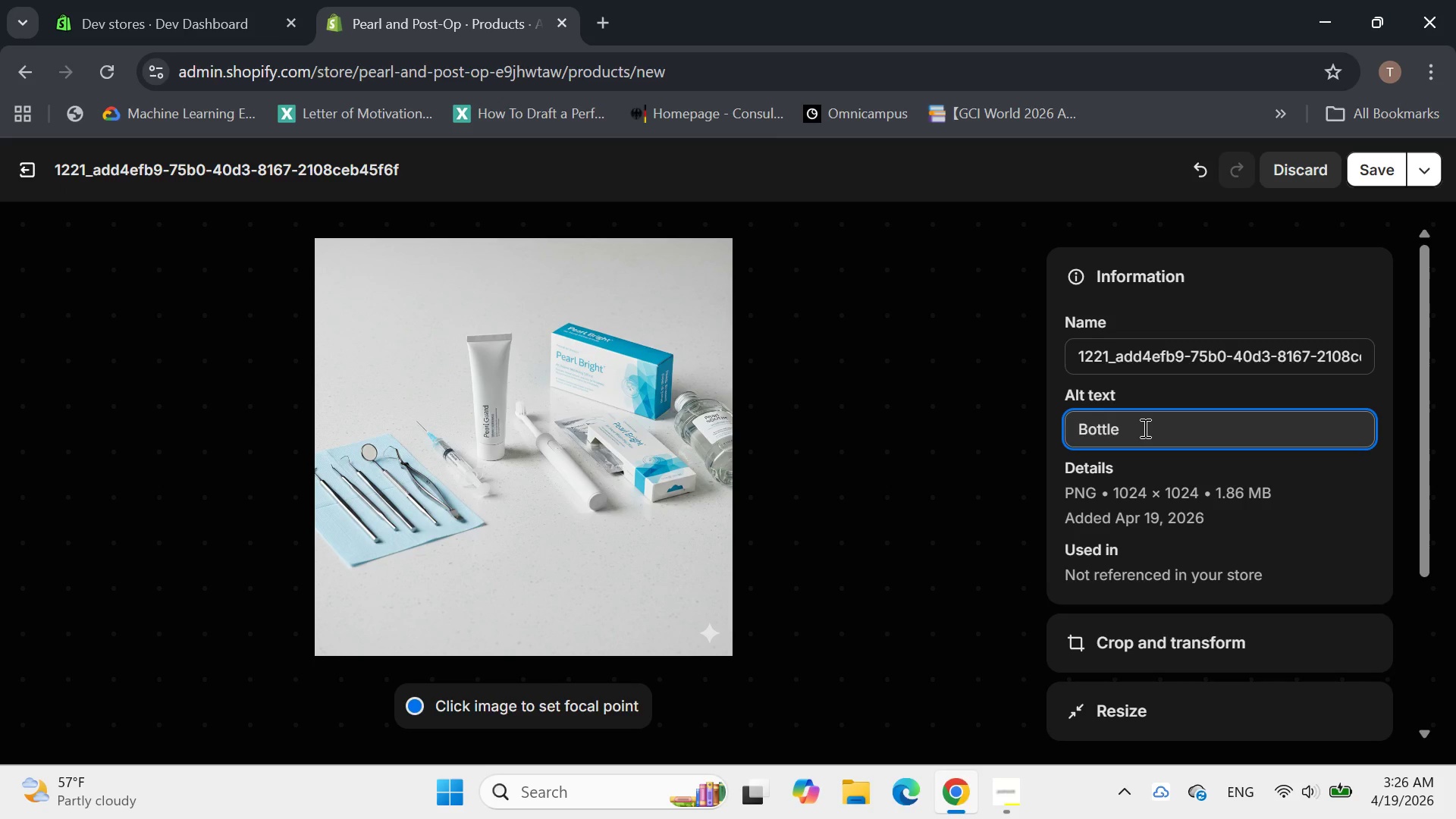 
type( of pearl Soothe desensitizing mouth wash)
 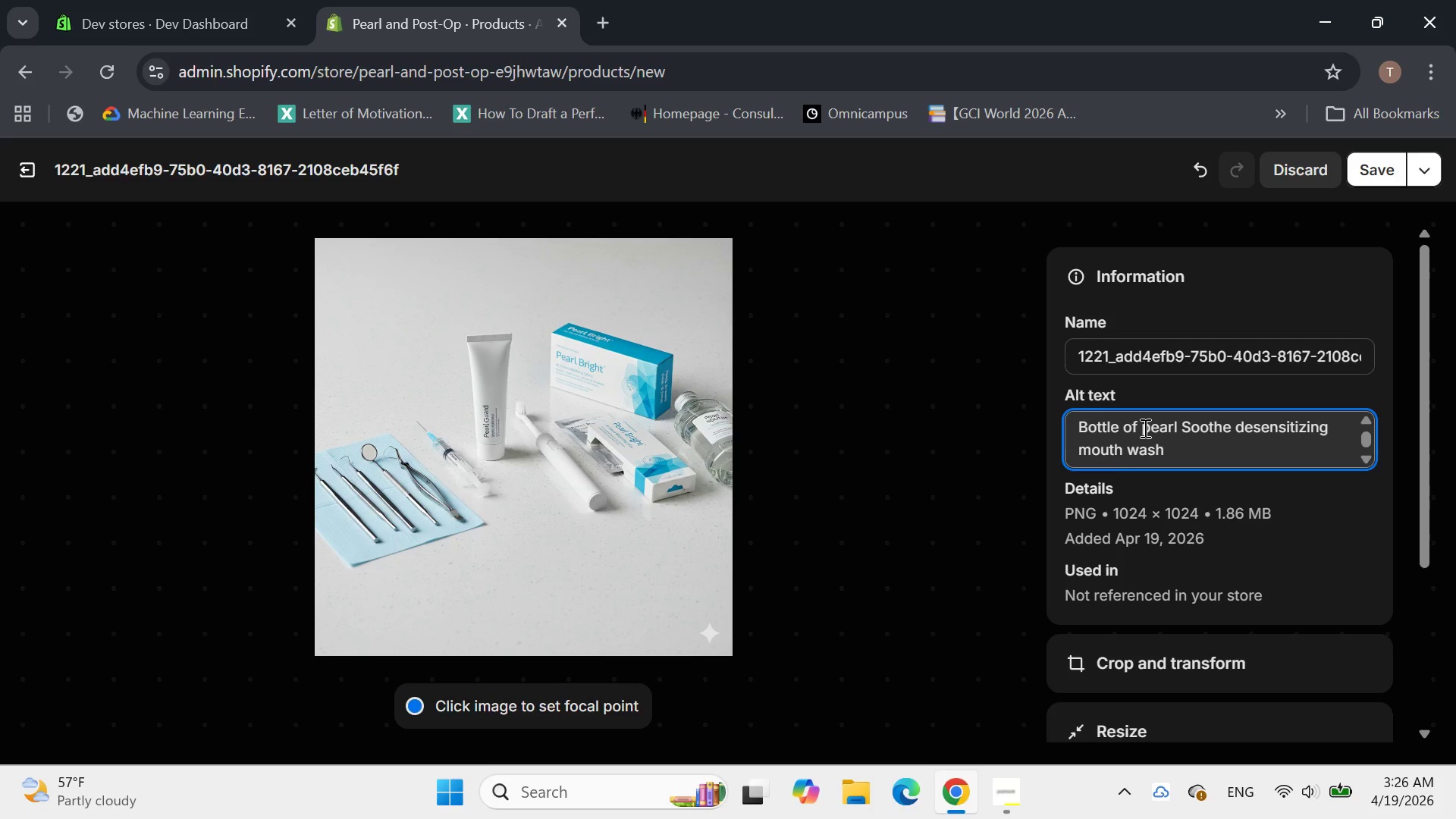 
key(ArrowLeft)
 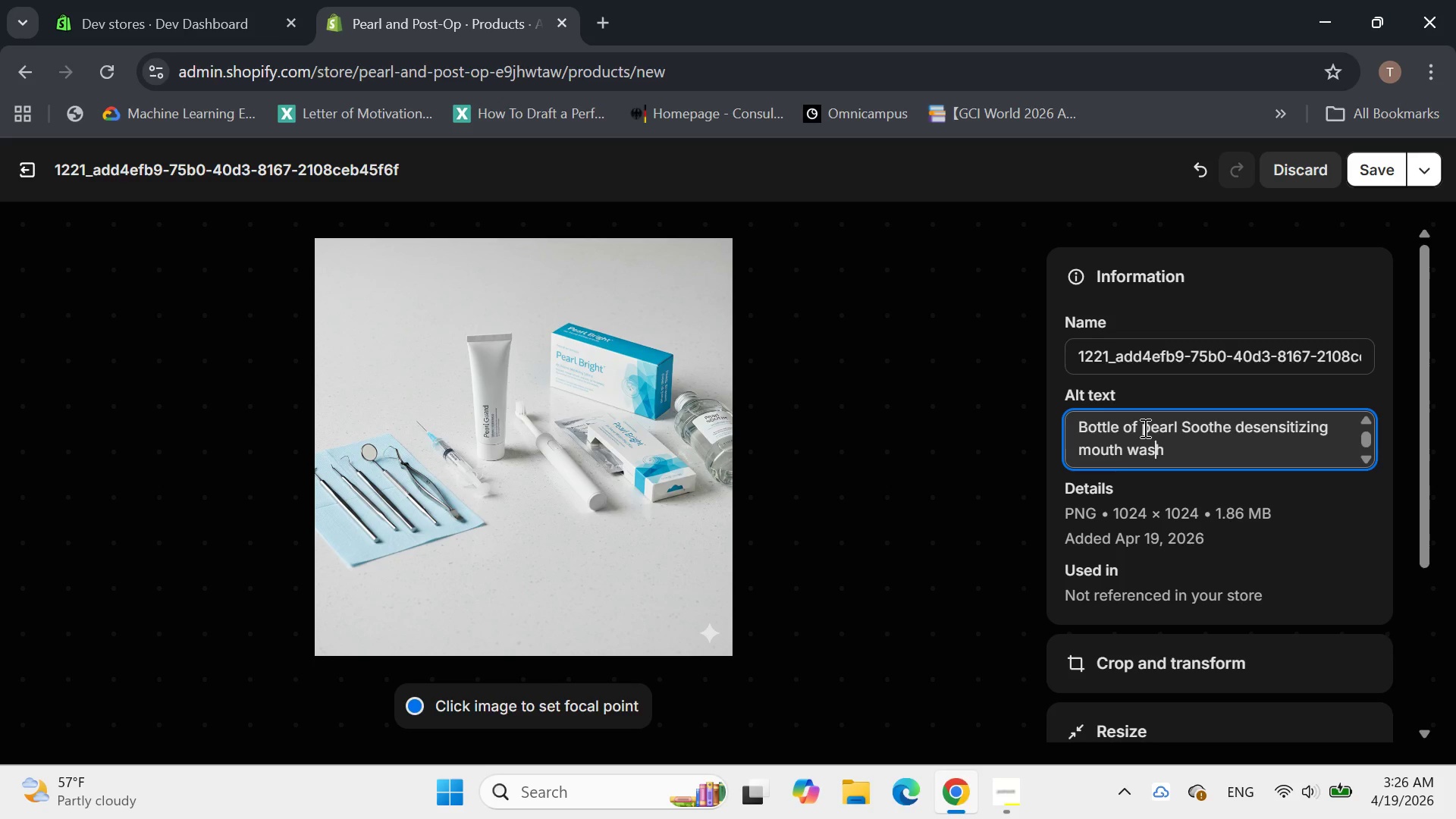 
key(ArrowLeft)
 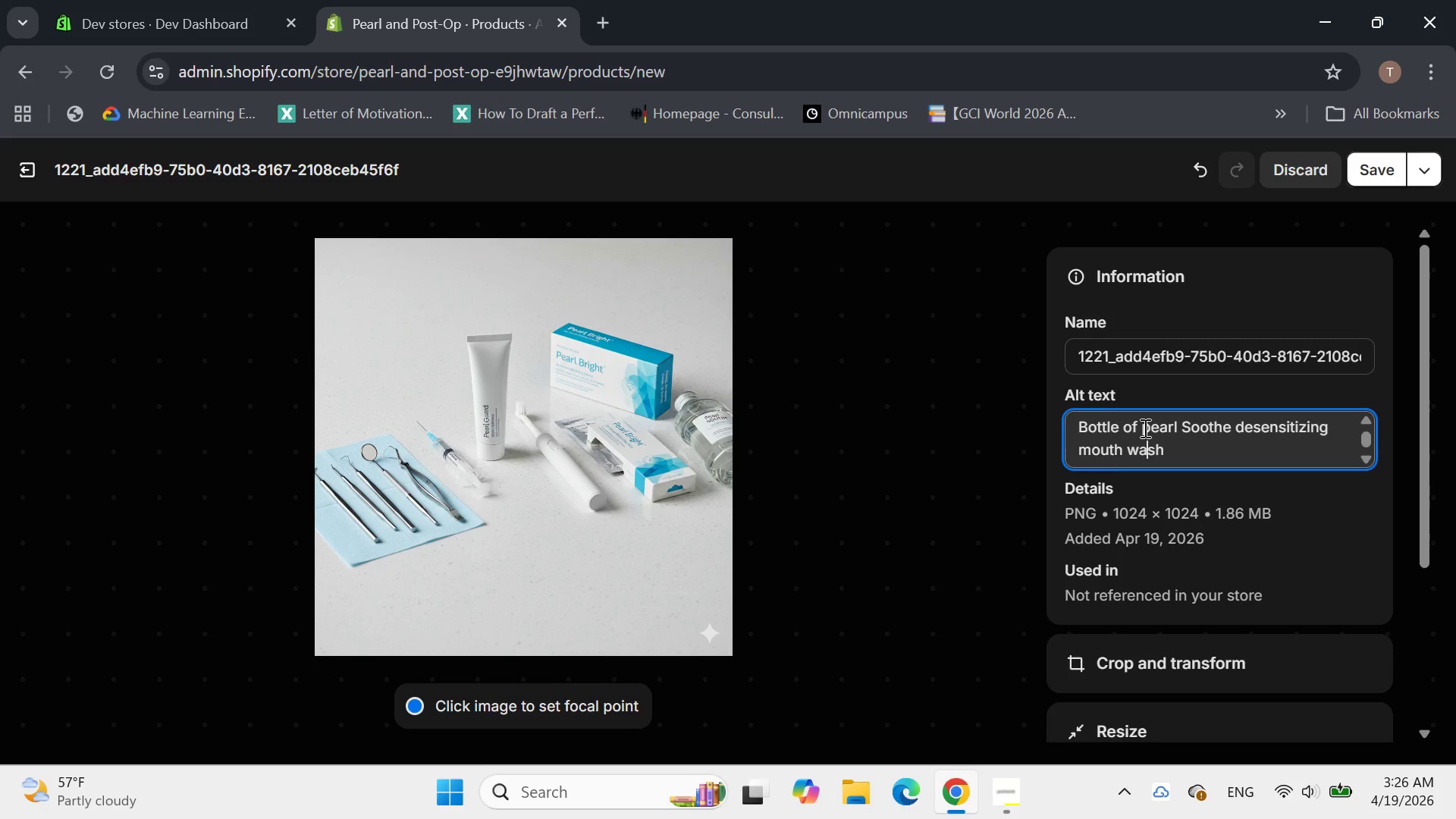 
key(ArrowLeft)
 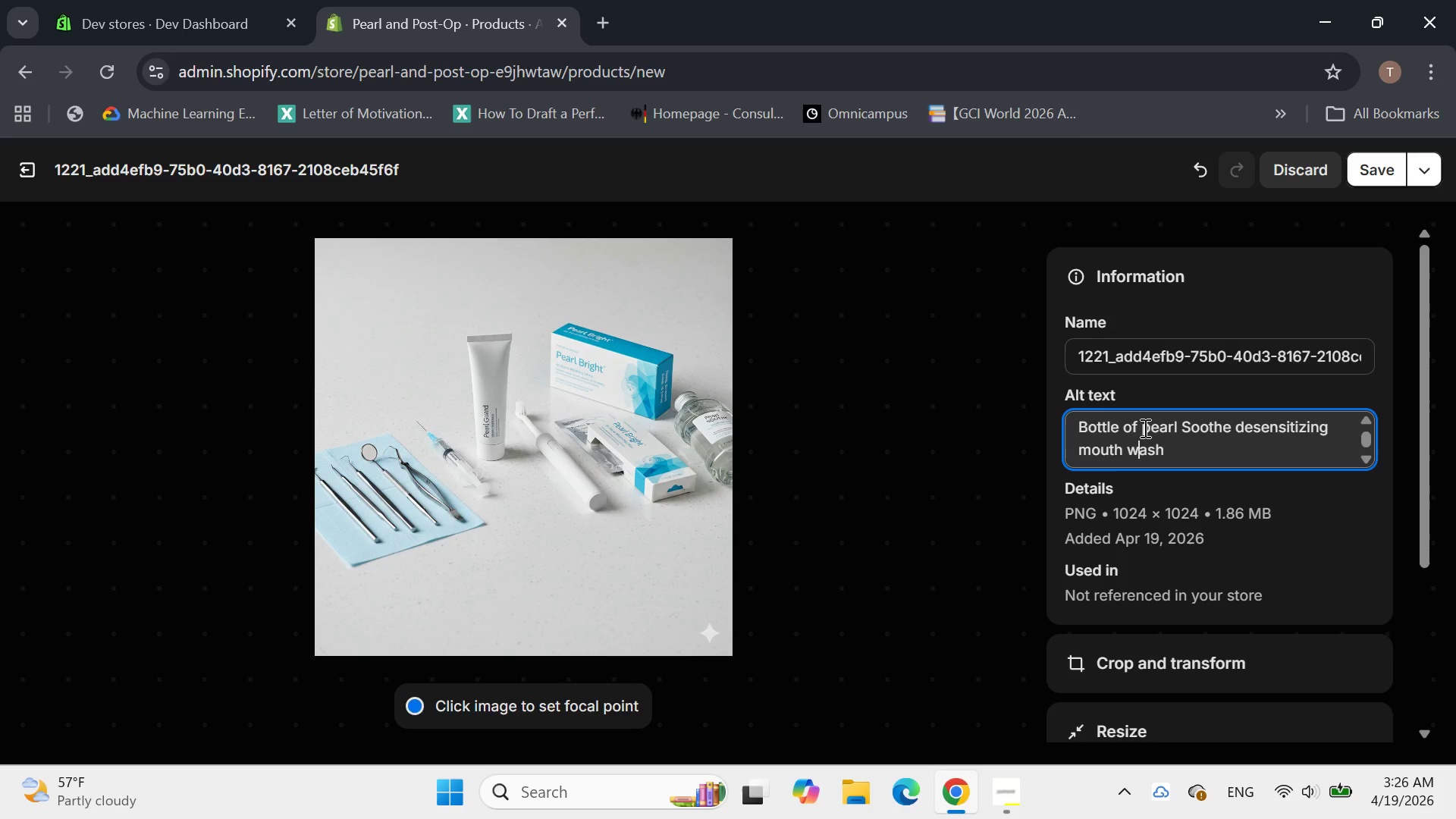 
key(ArrowLeft)
 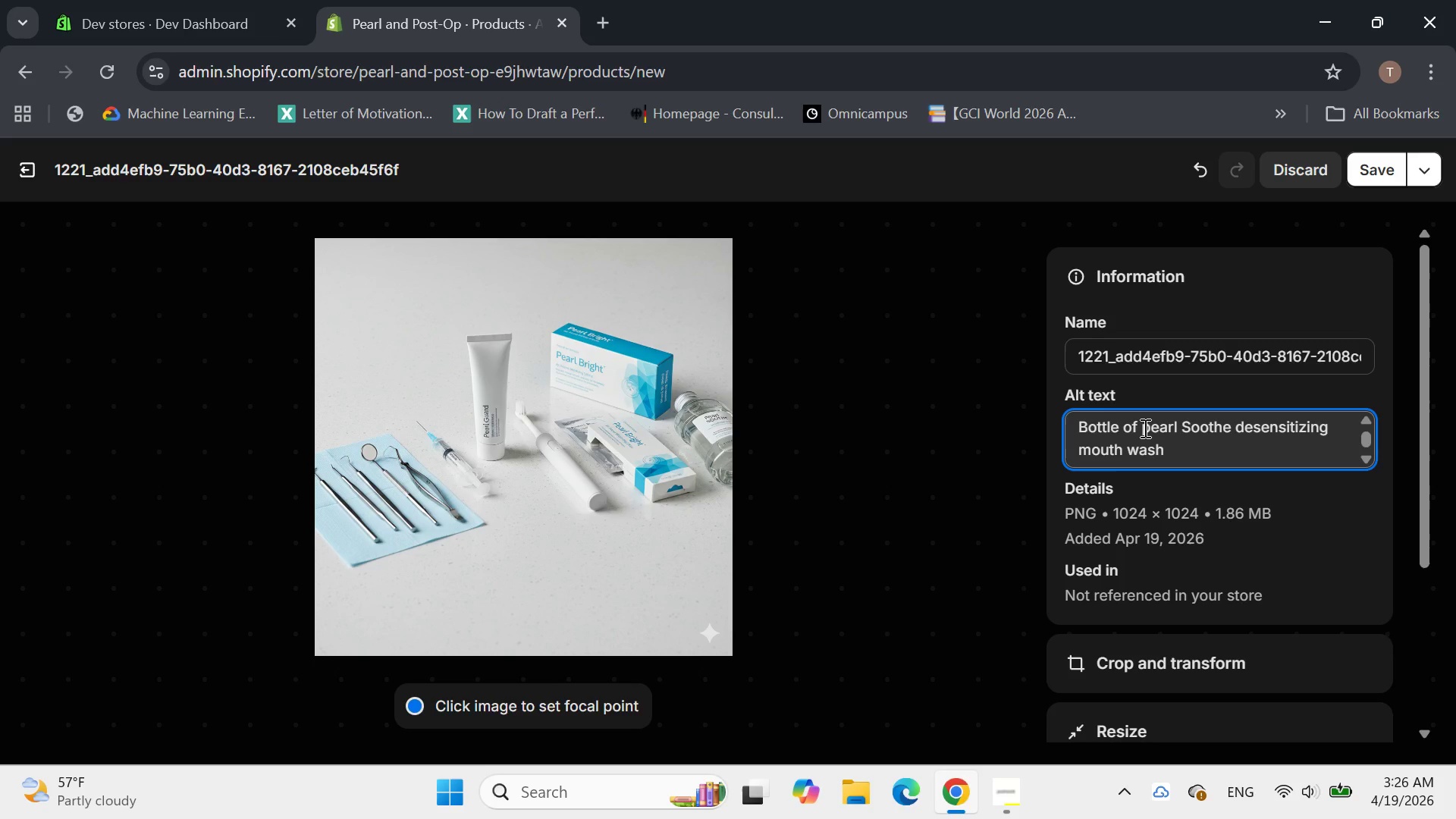 
key(Backspace)
 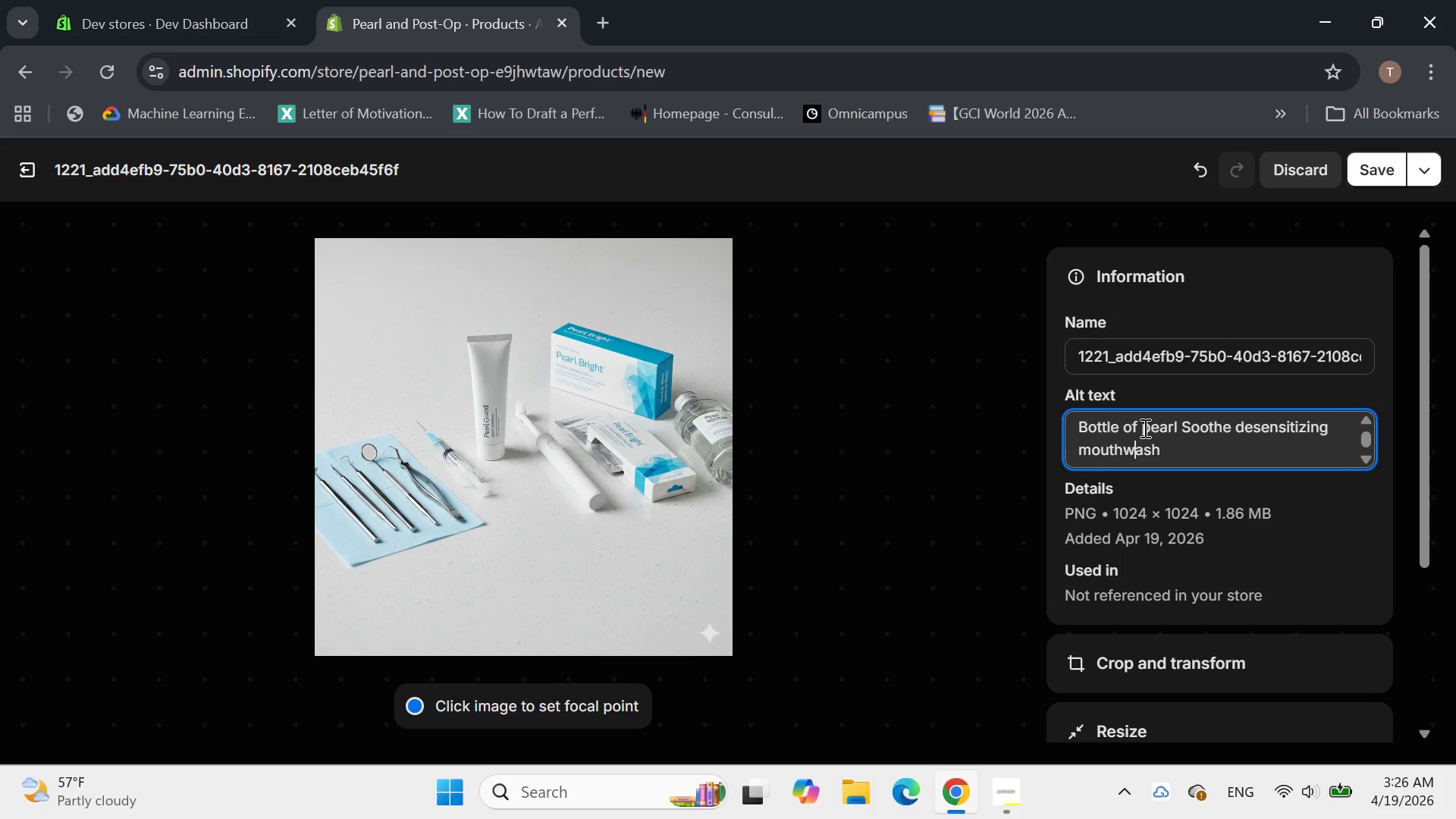 
key(ArrowRight)
 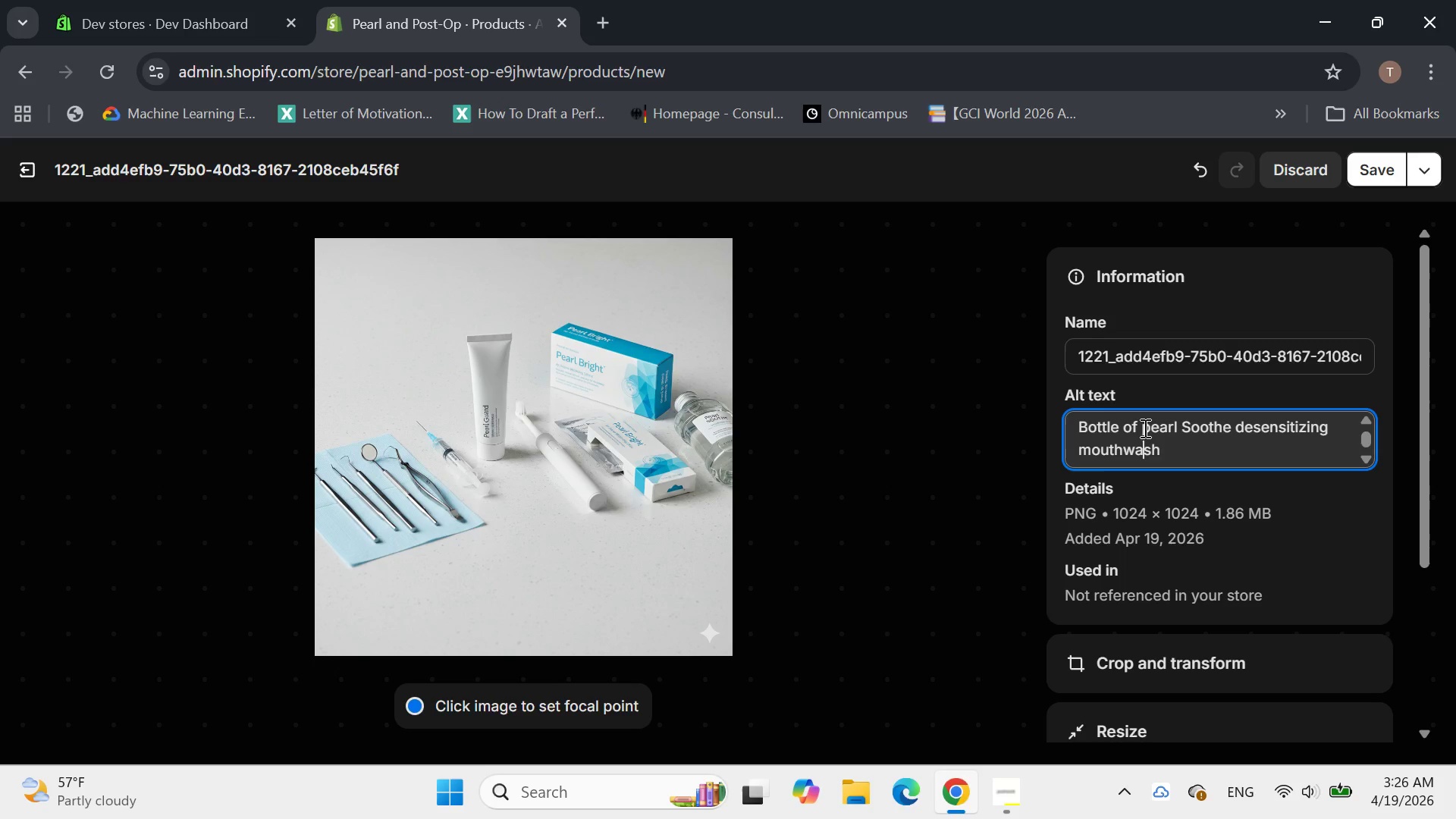 
key(ArrowRight)
 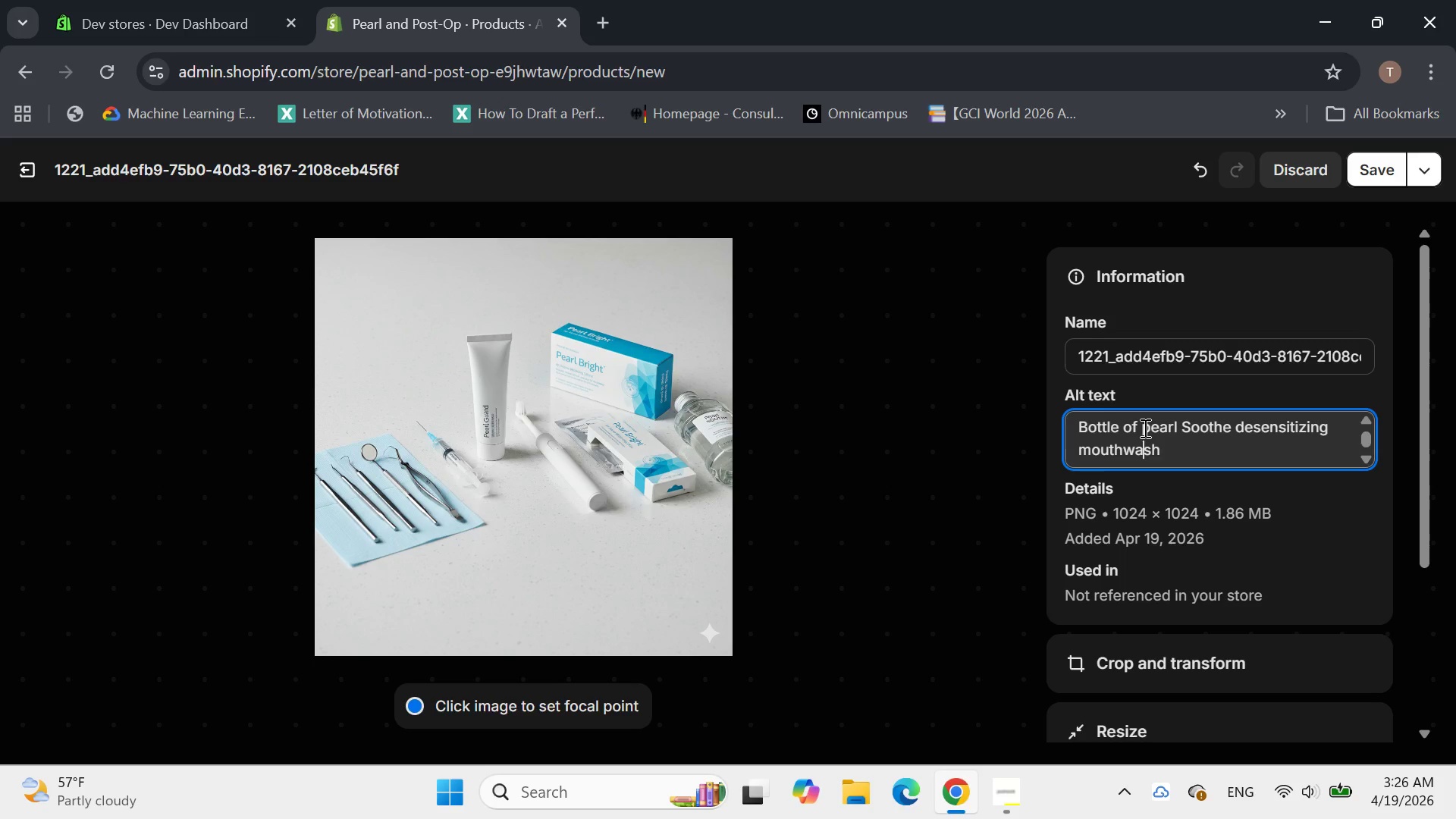 
key(ArrowRight)
 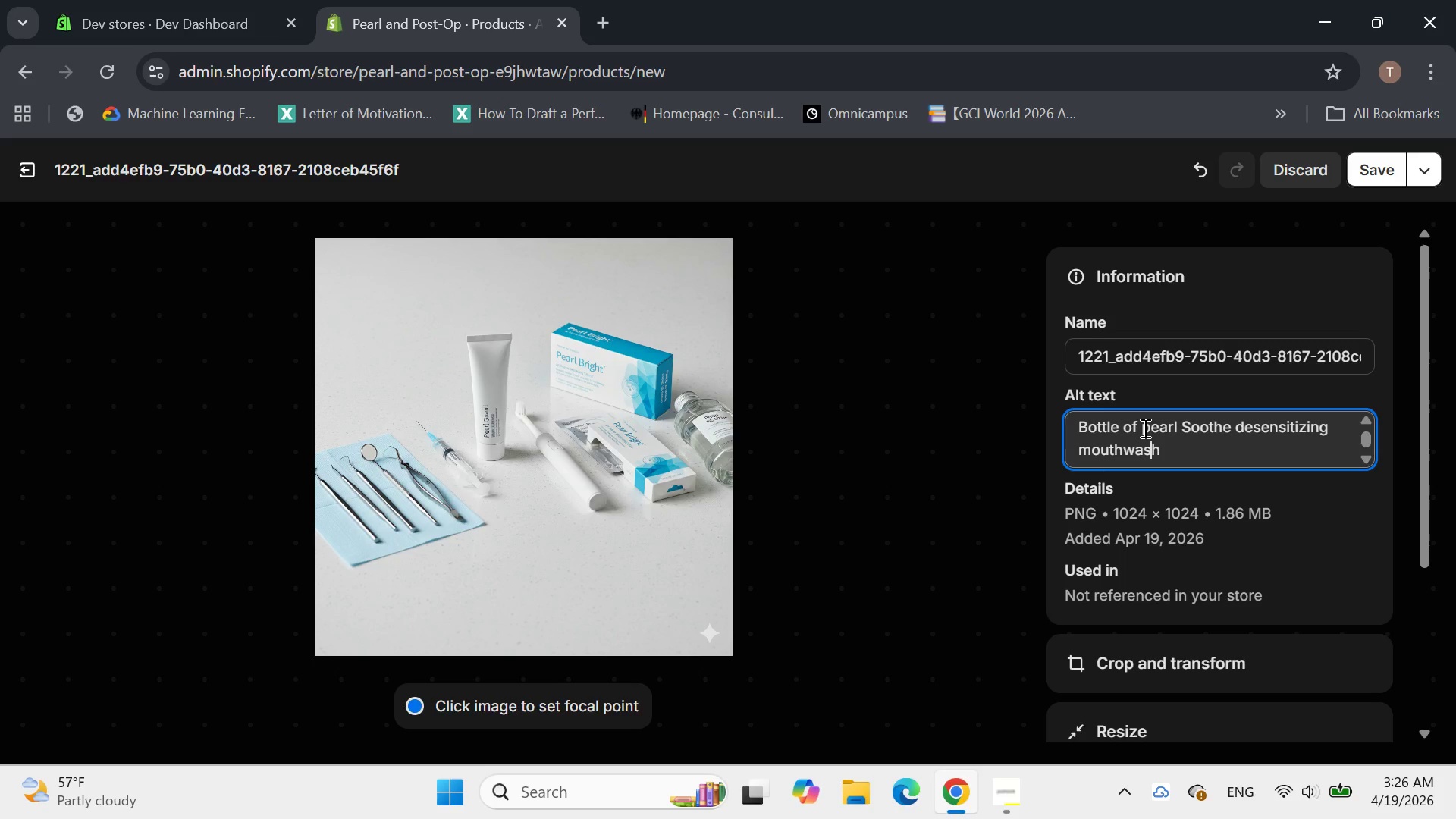 
key(ArrowRight)
 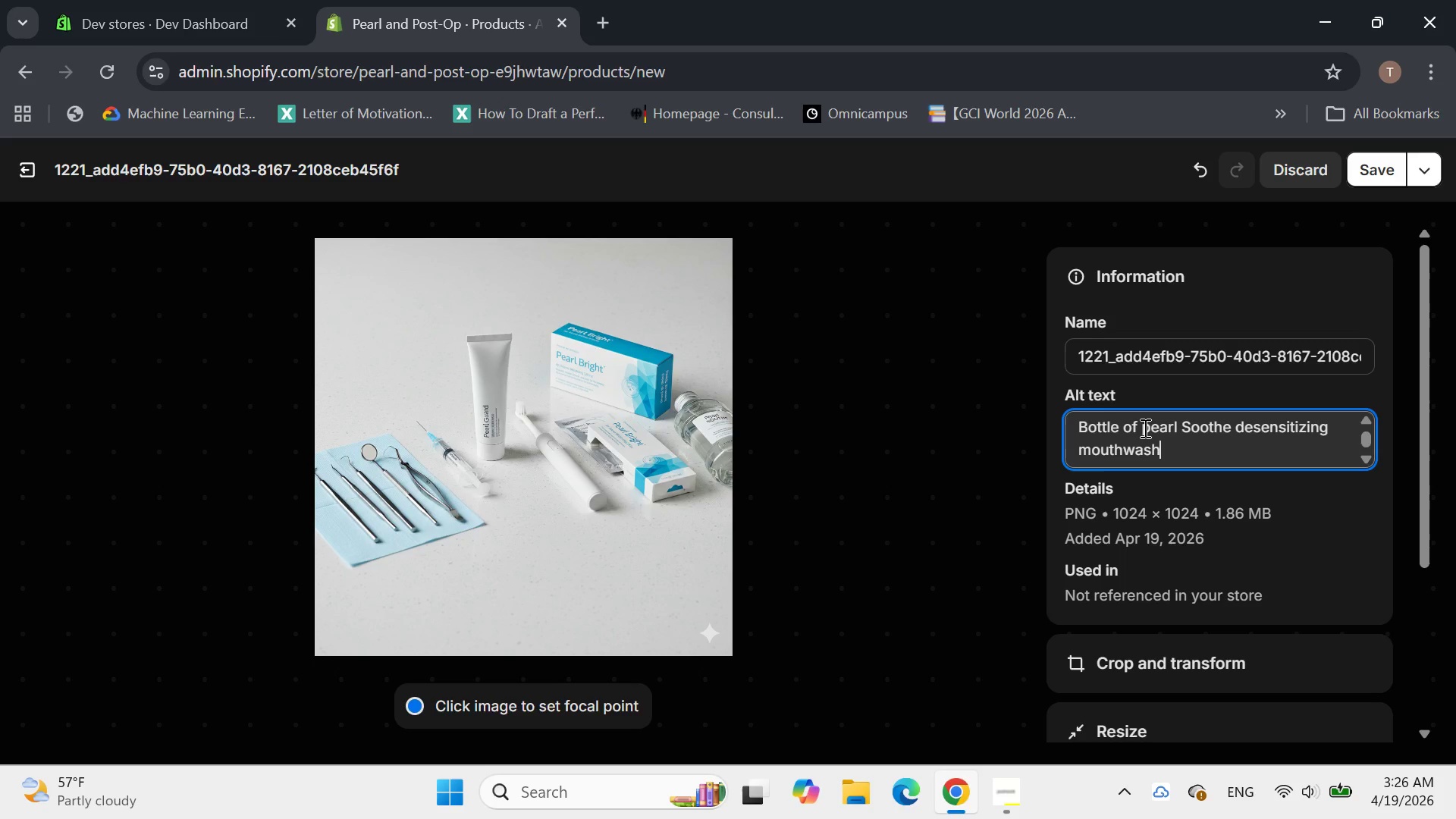 
key(ArrowRight)
 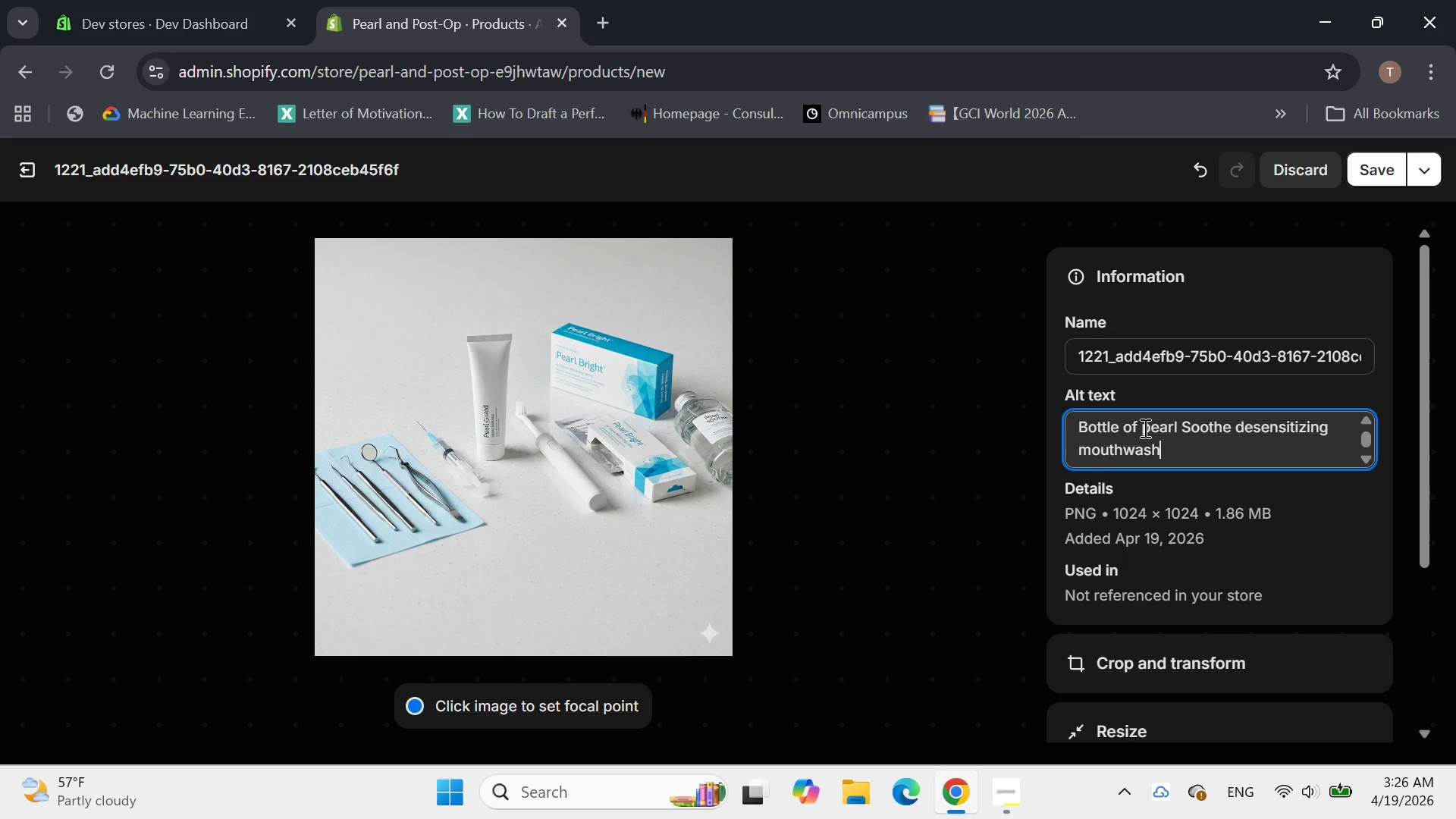 
type( for)
key(Backspace)
 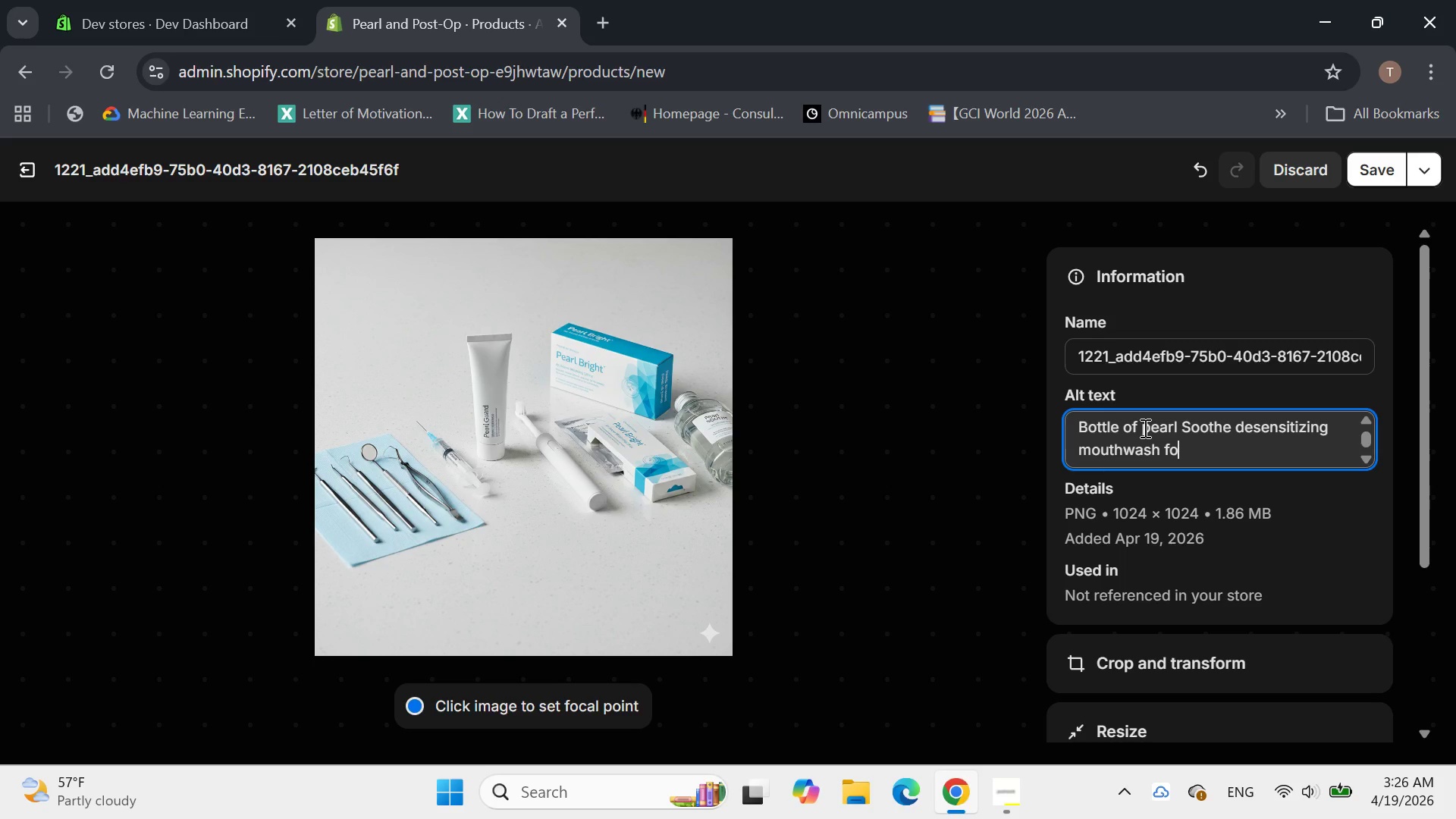 
key(Backspace)
 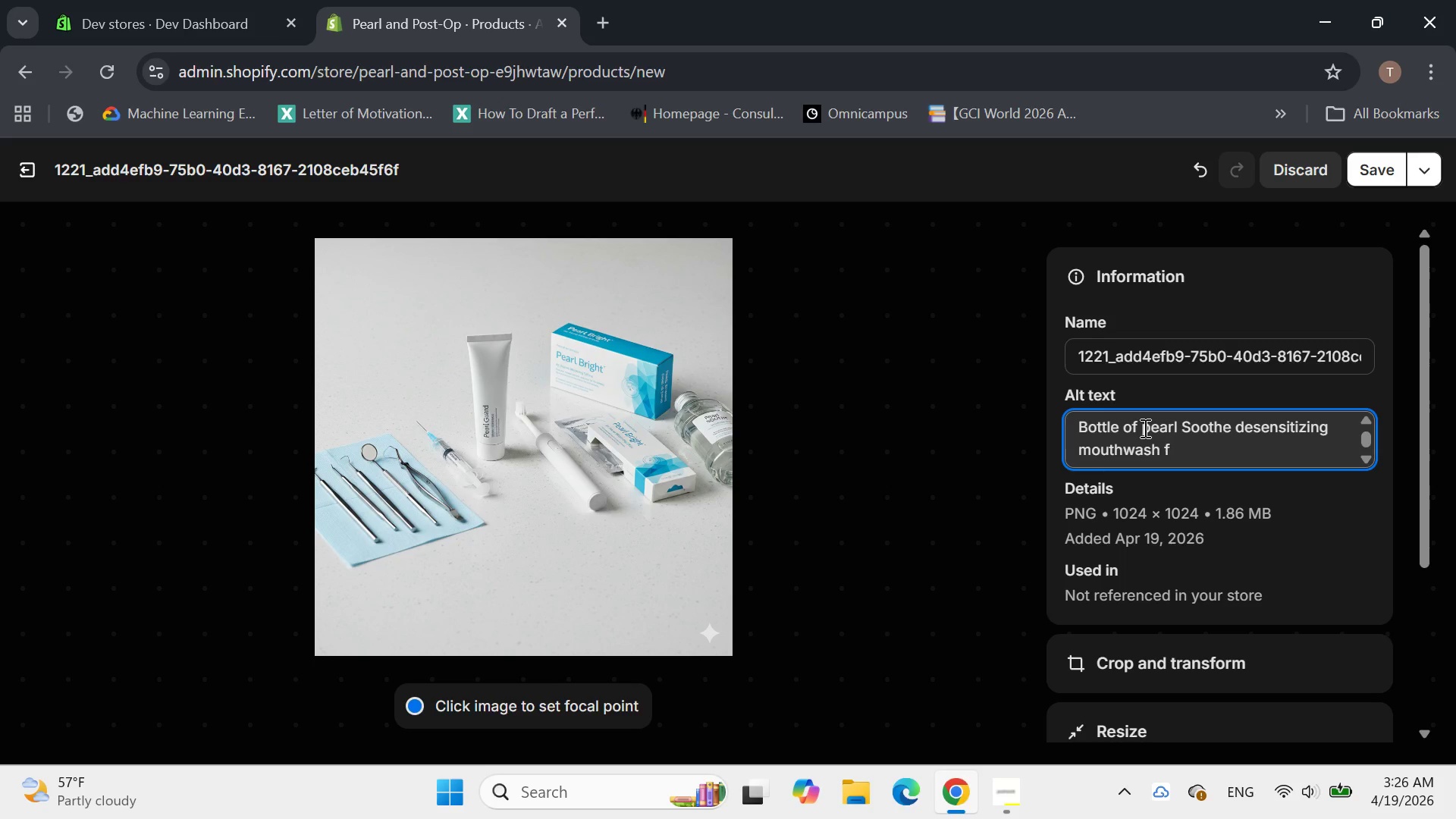 
key(Backspace)
 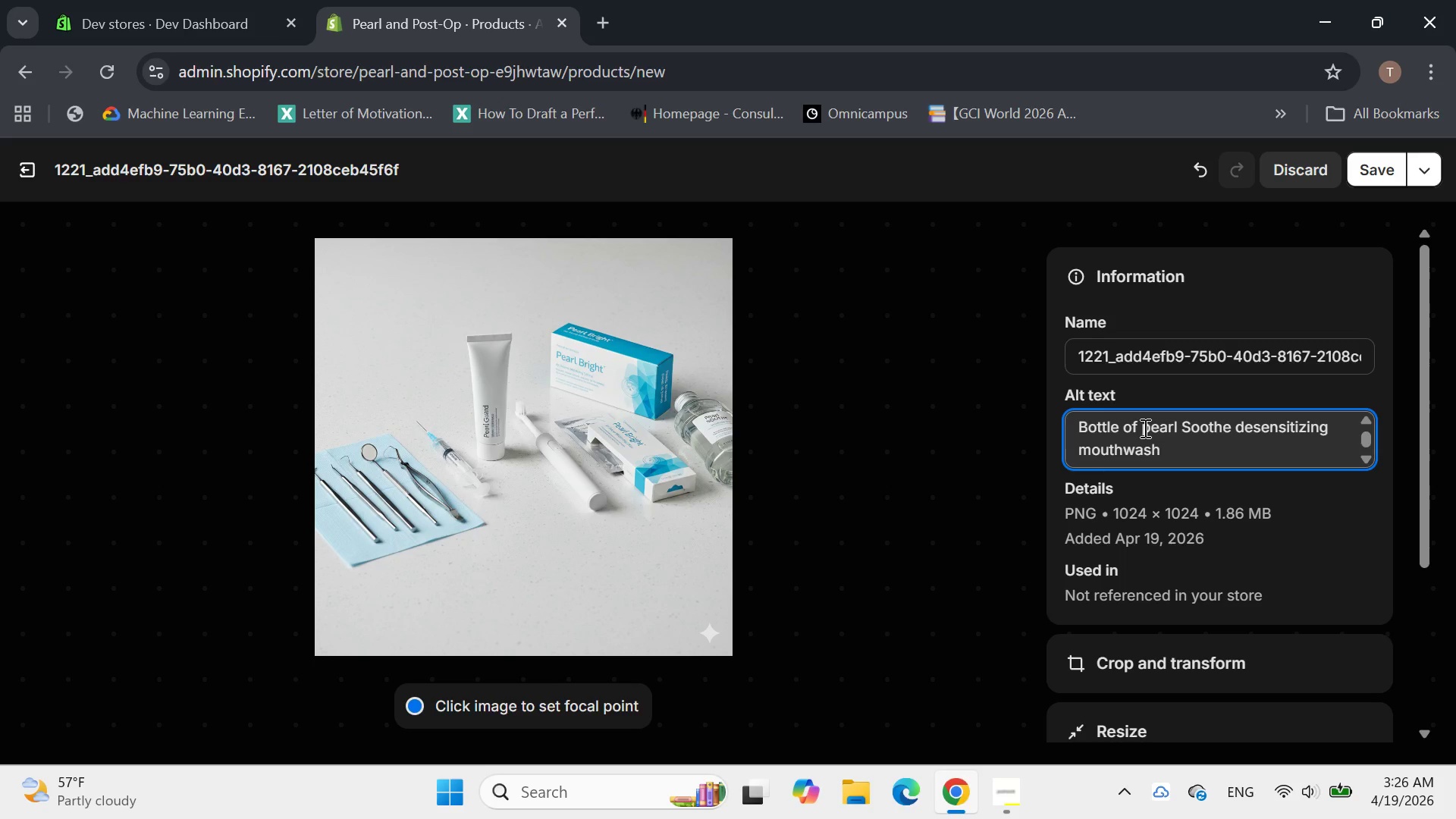 
key(Backspace)
 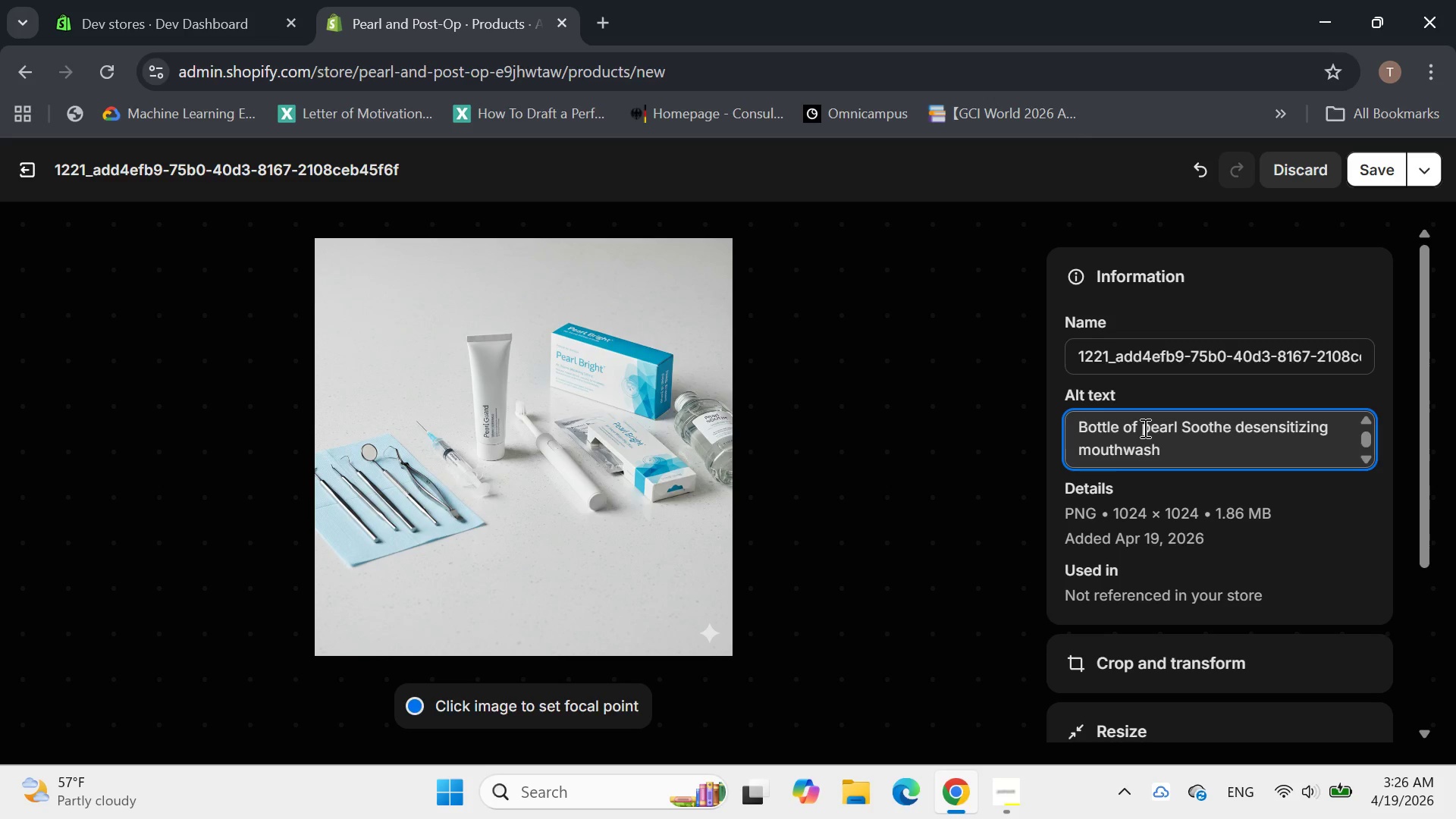 
key(Period)
 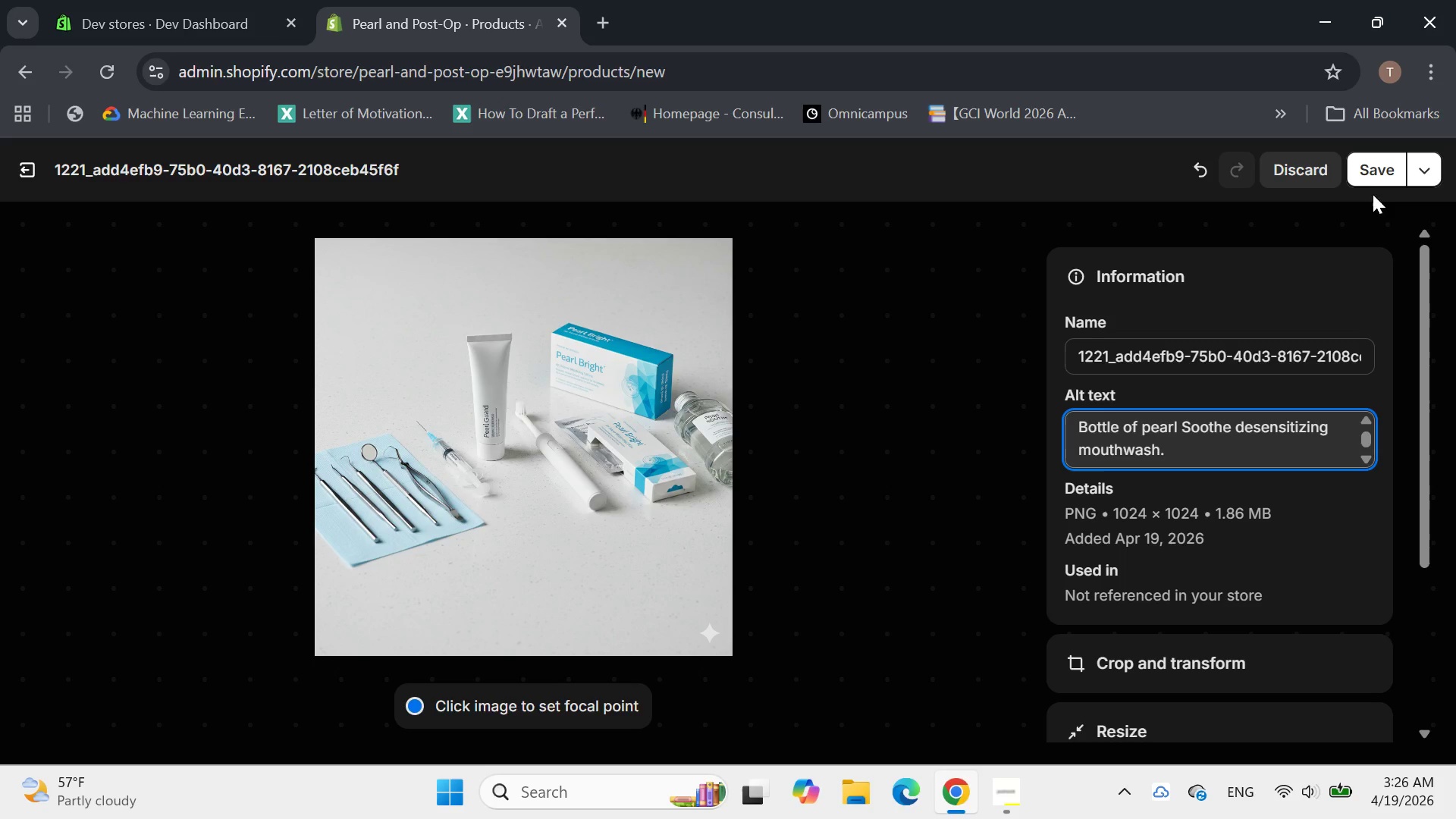 
left_click([1370, 167])
 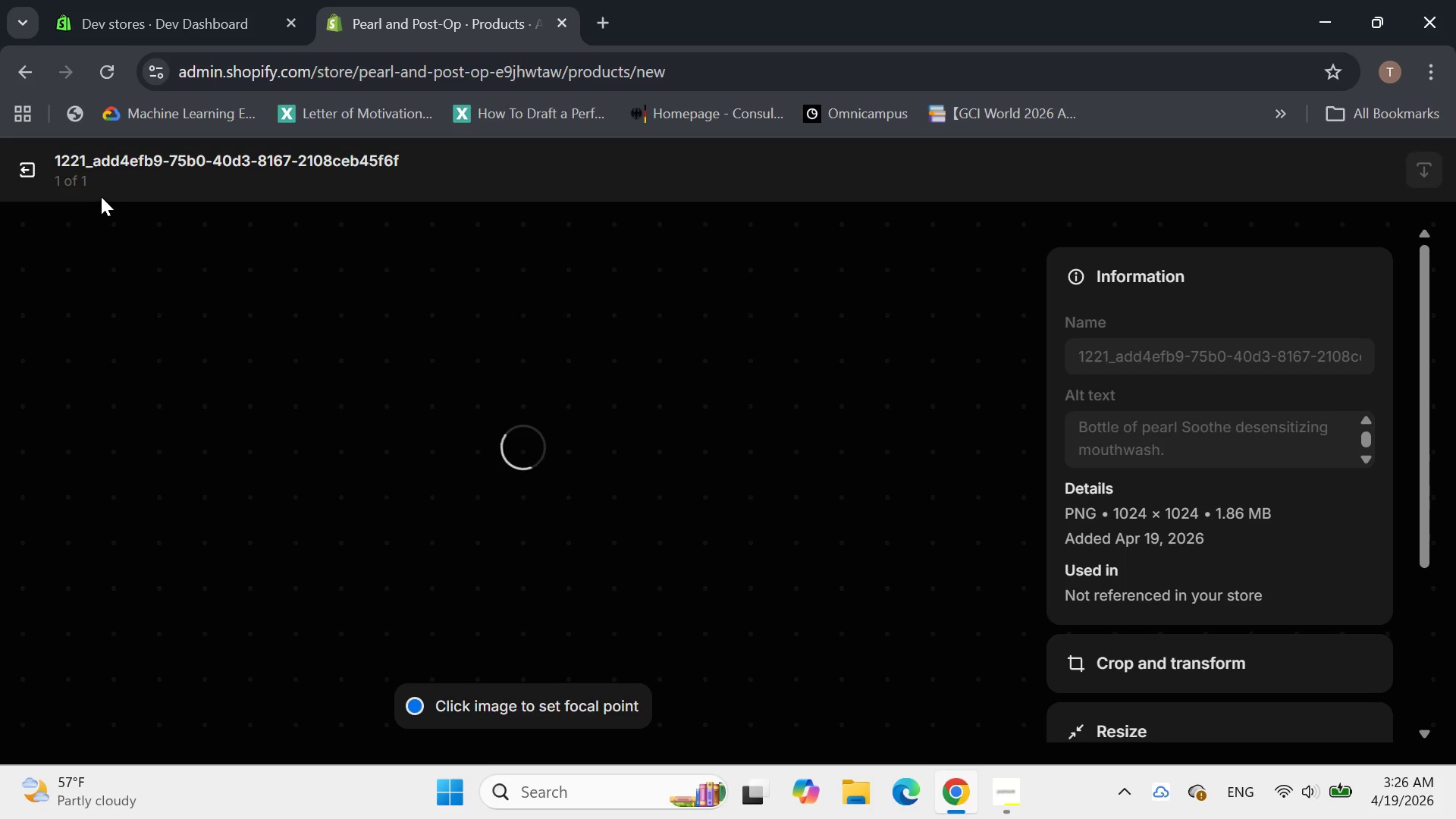 
left_click([30, 175])
 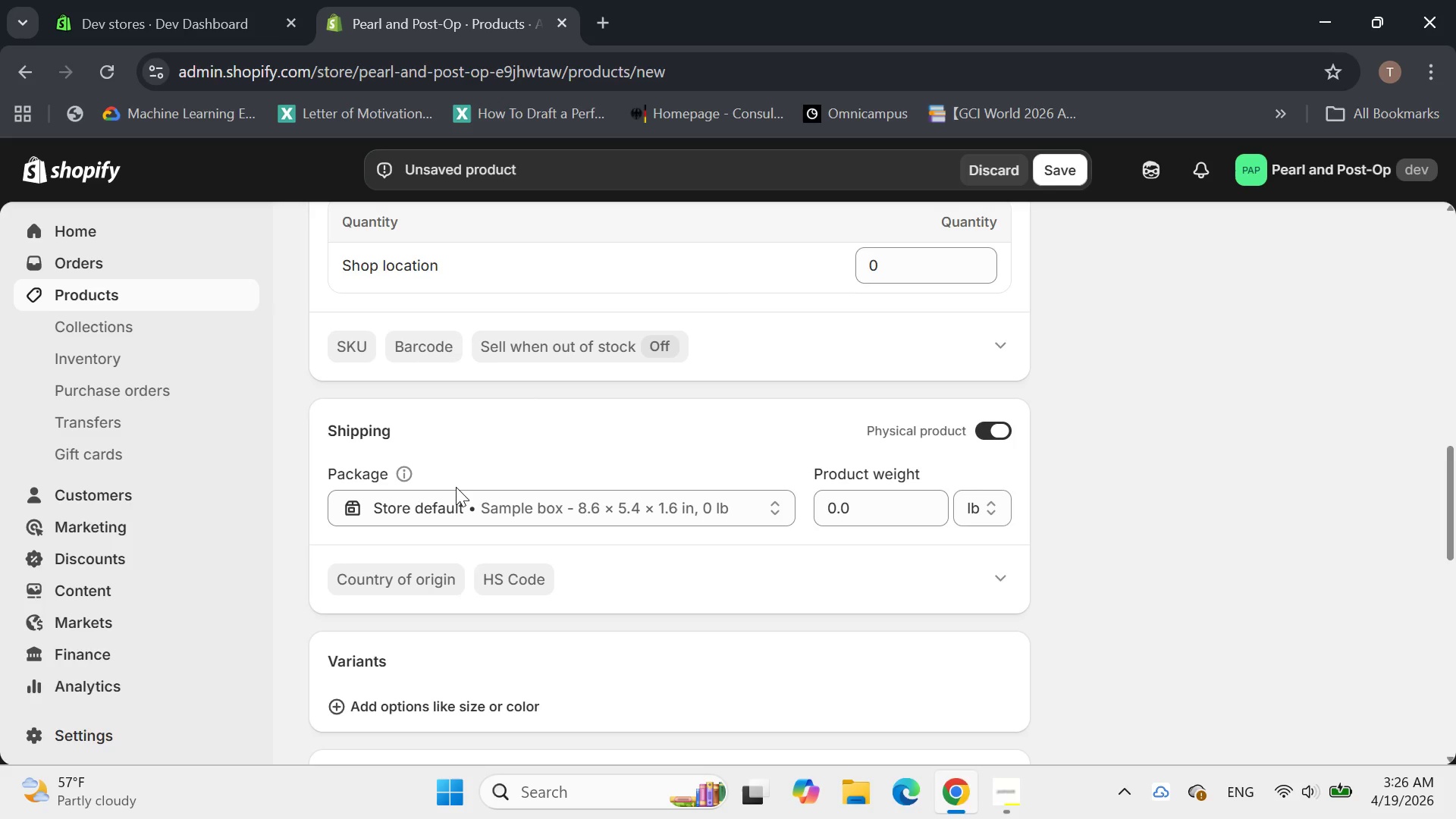 
wait(9.12)
 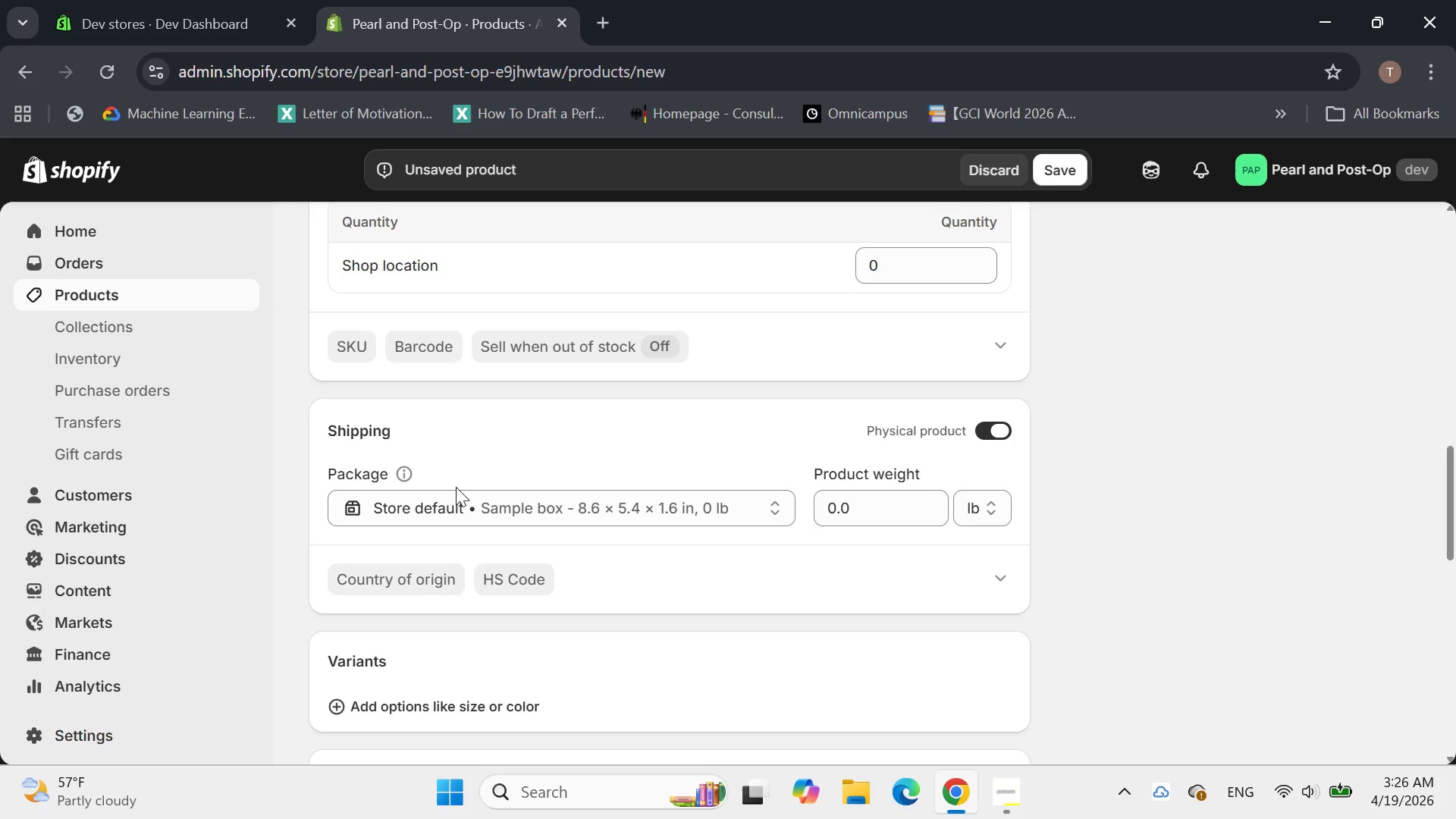 
left_click([428, 443])
 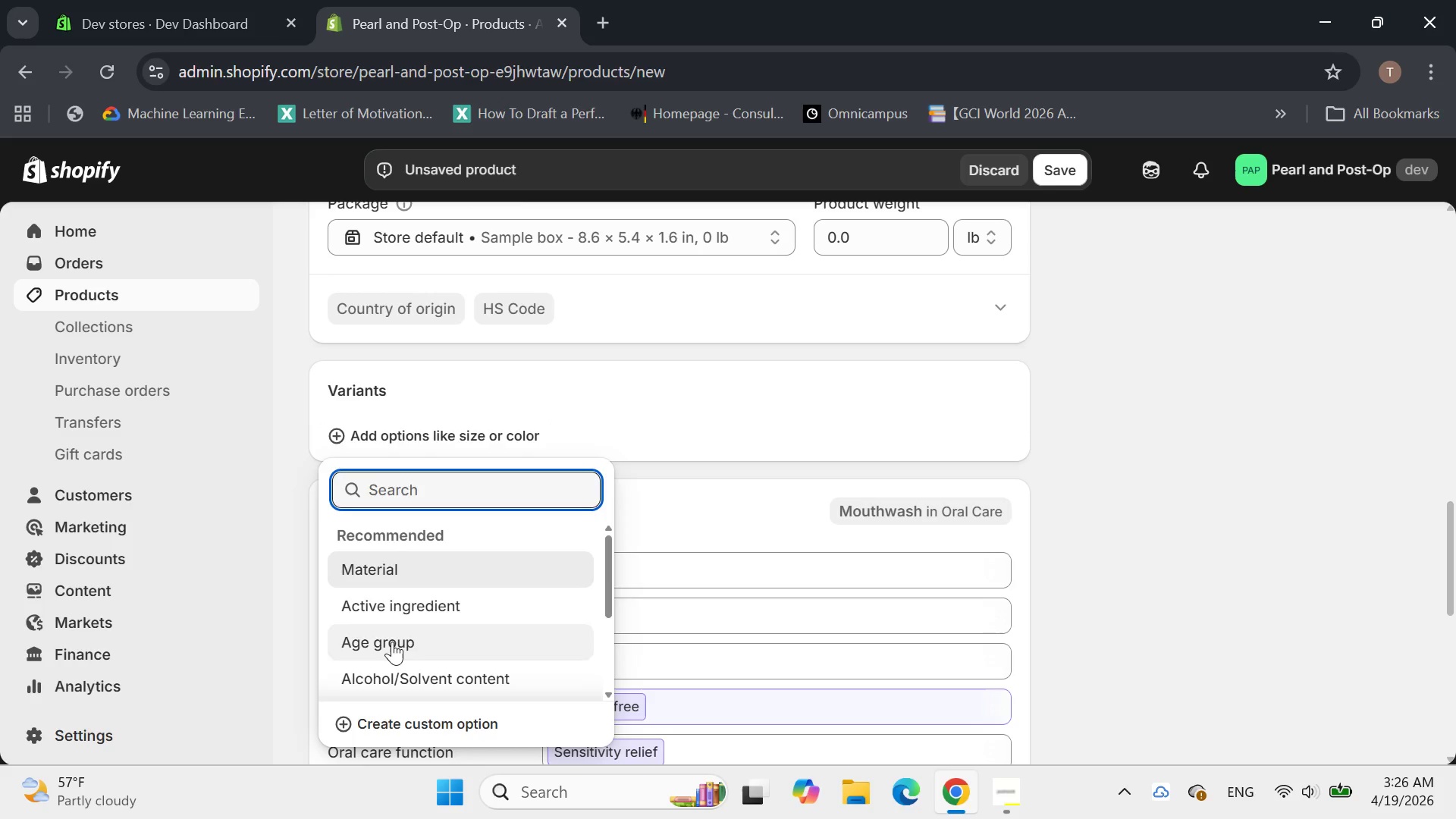 
left_click([375, 727])
 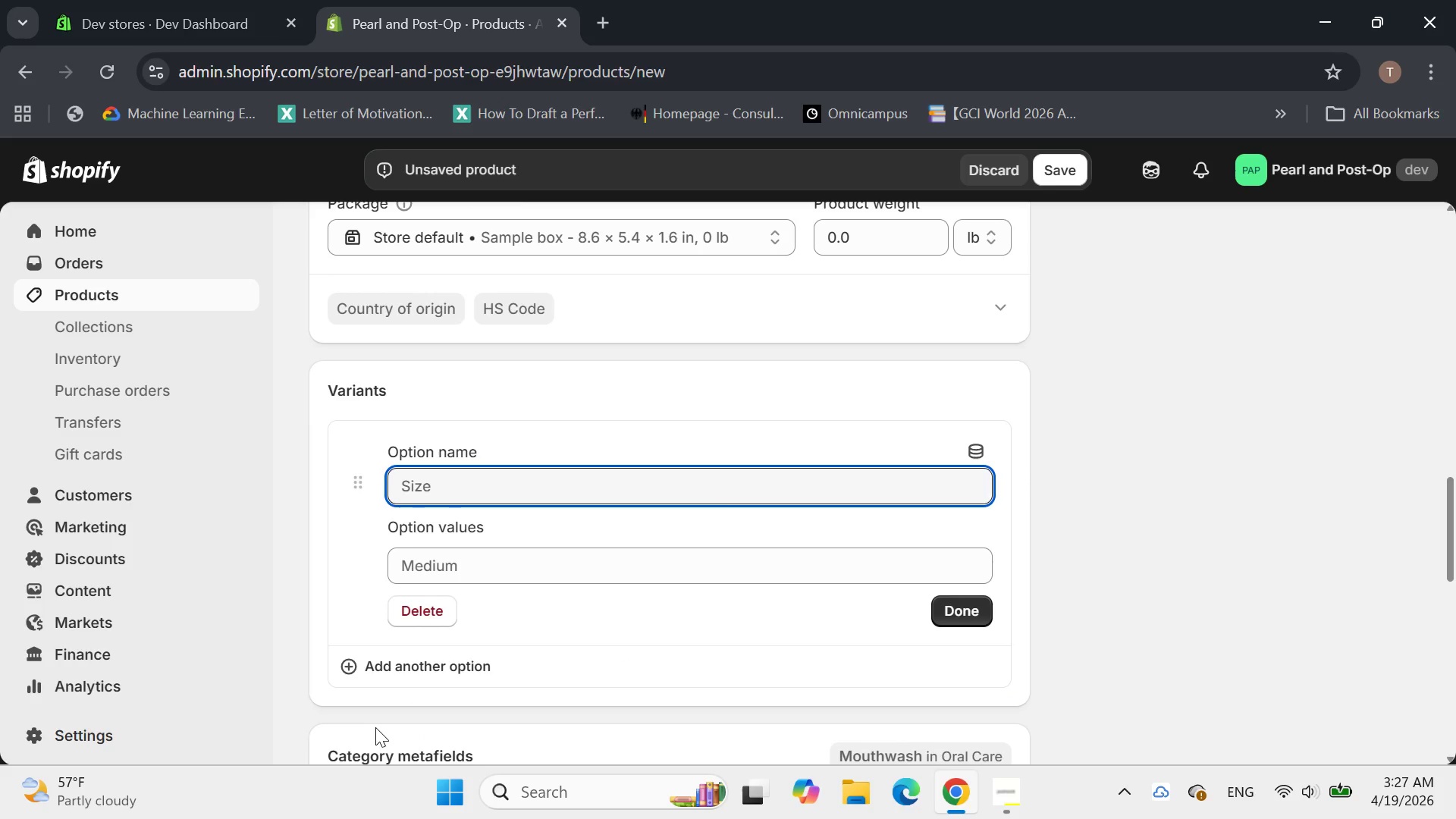 
type(Volume)
 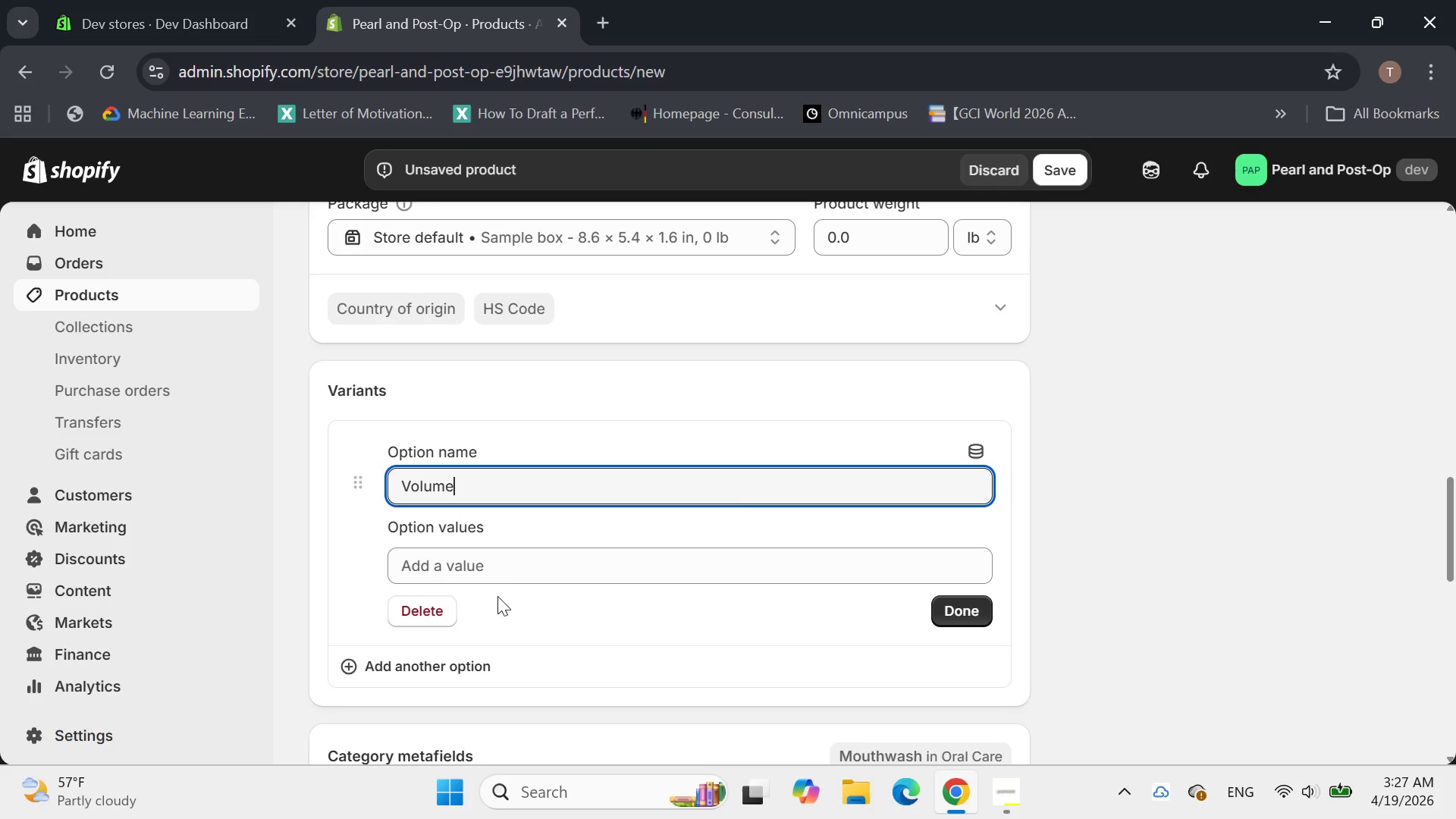 
left_click([503, 557])
 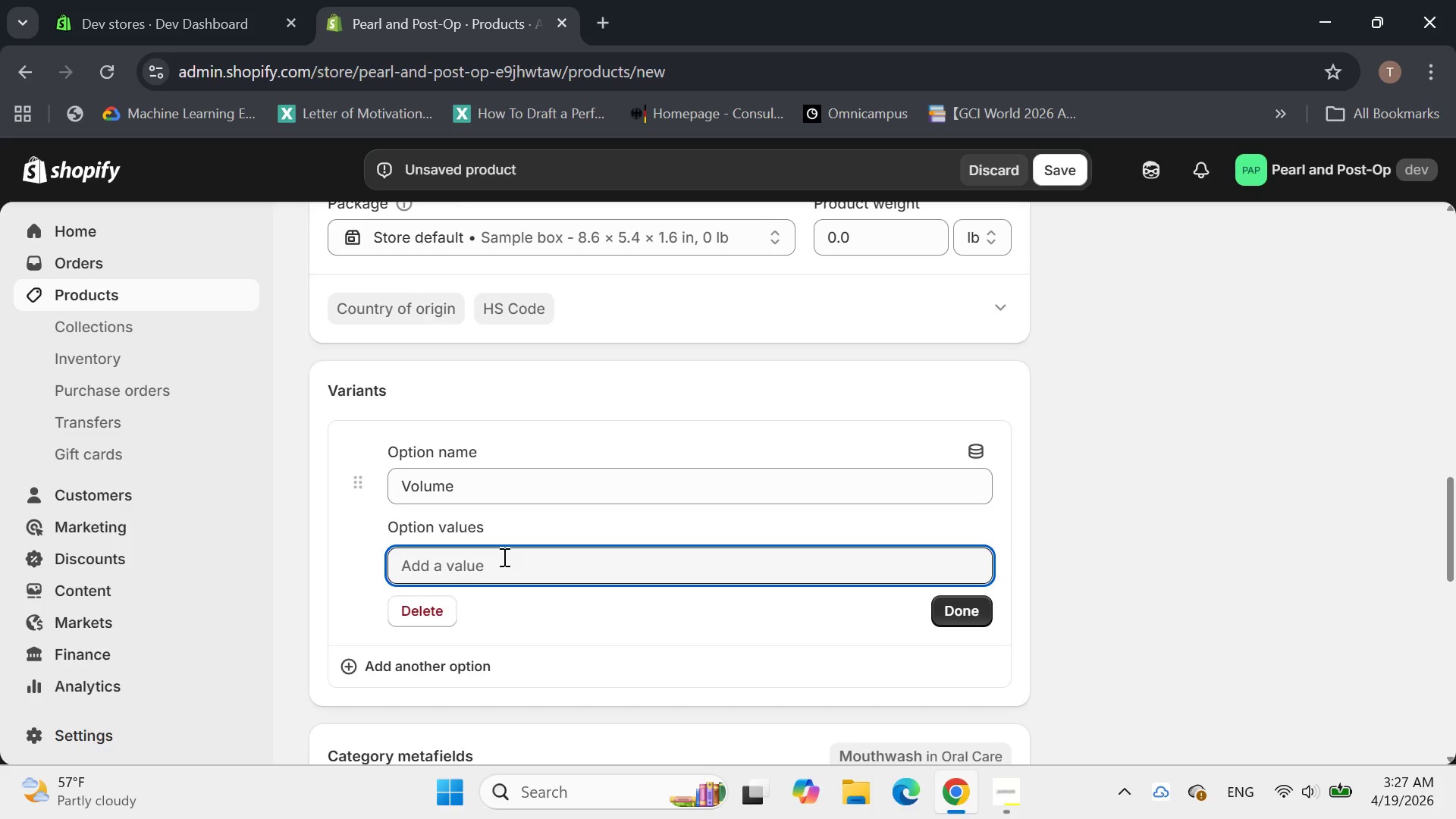 
type(500ml)
 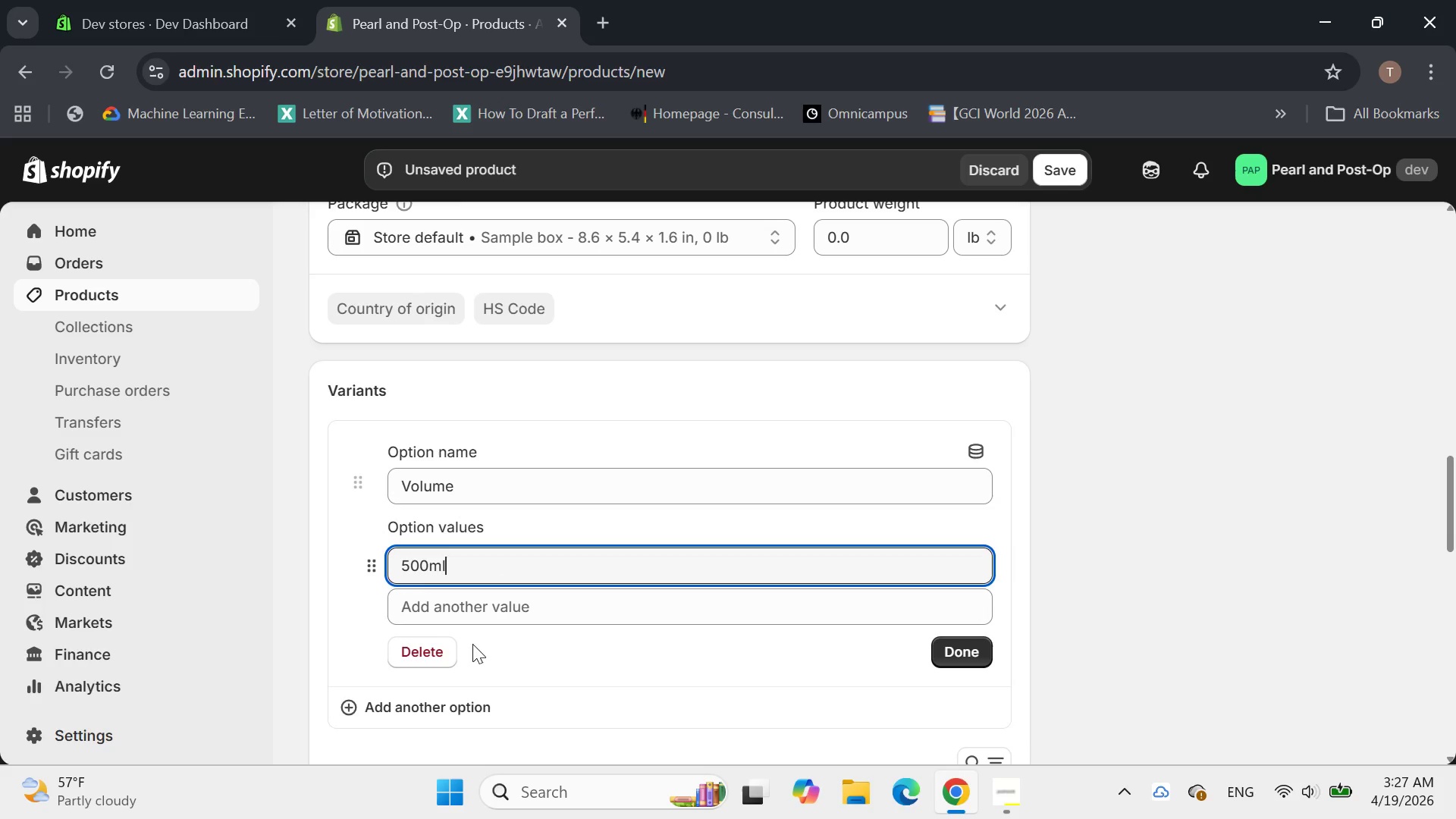 
left_click([951, 650])
 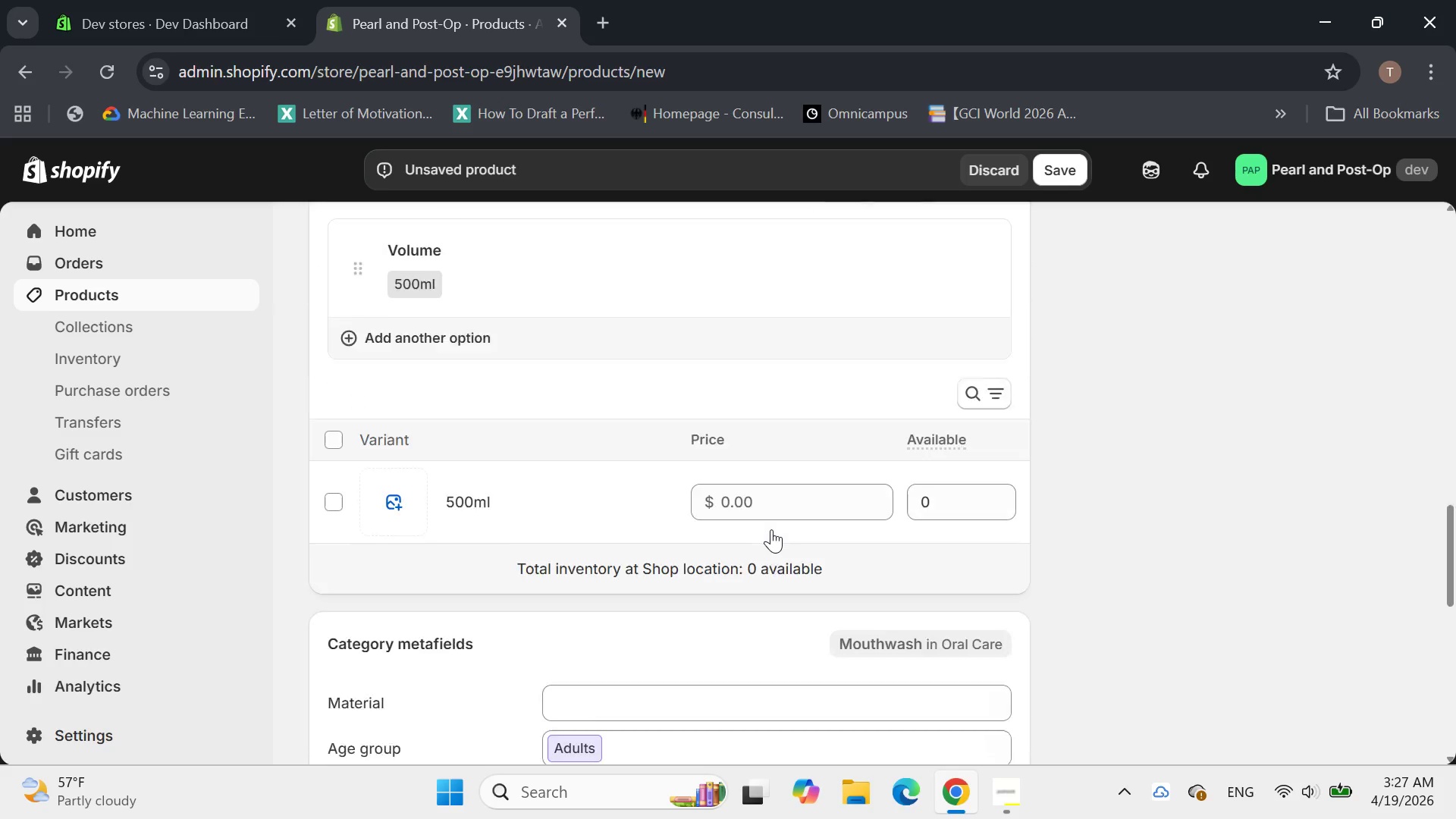 
left_click([742, 475])
 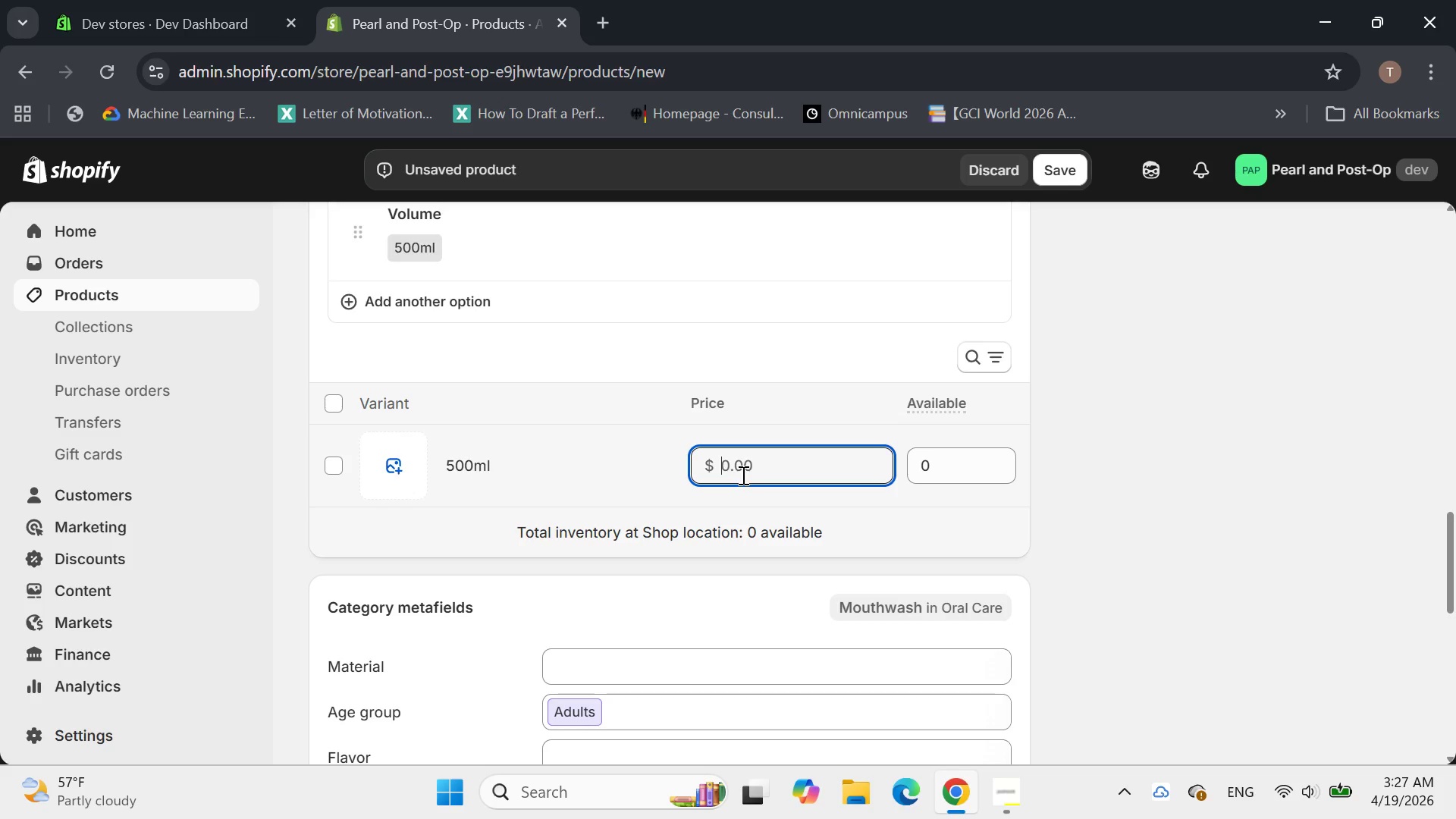 
type(15.99)
 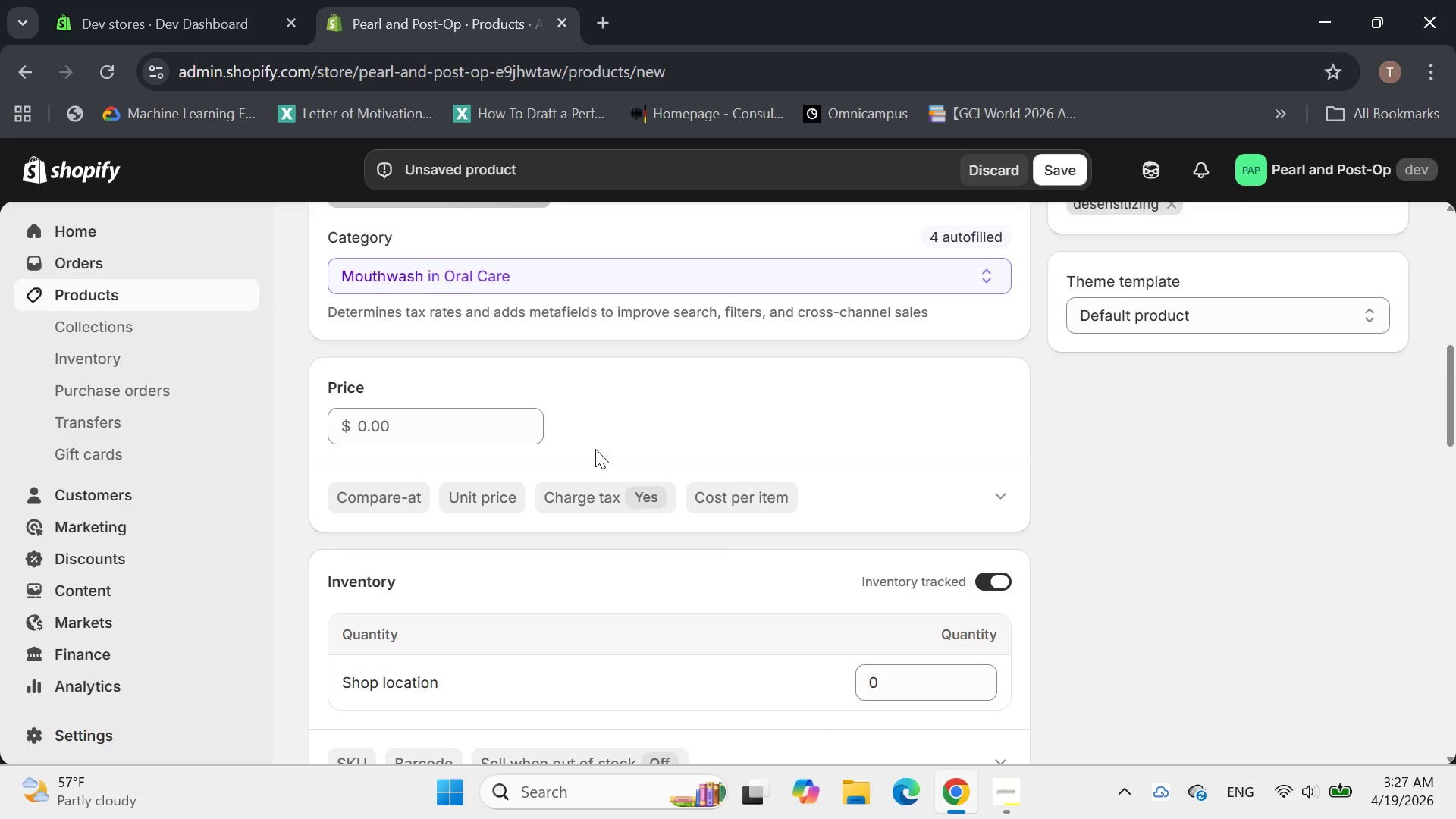 
left_click([442, 424])
 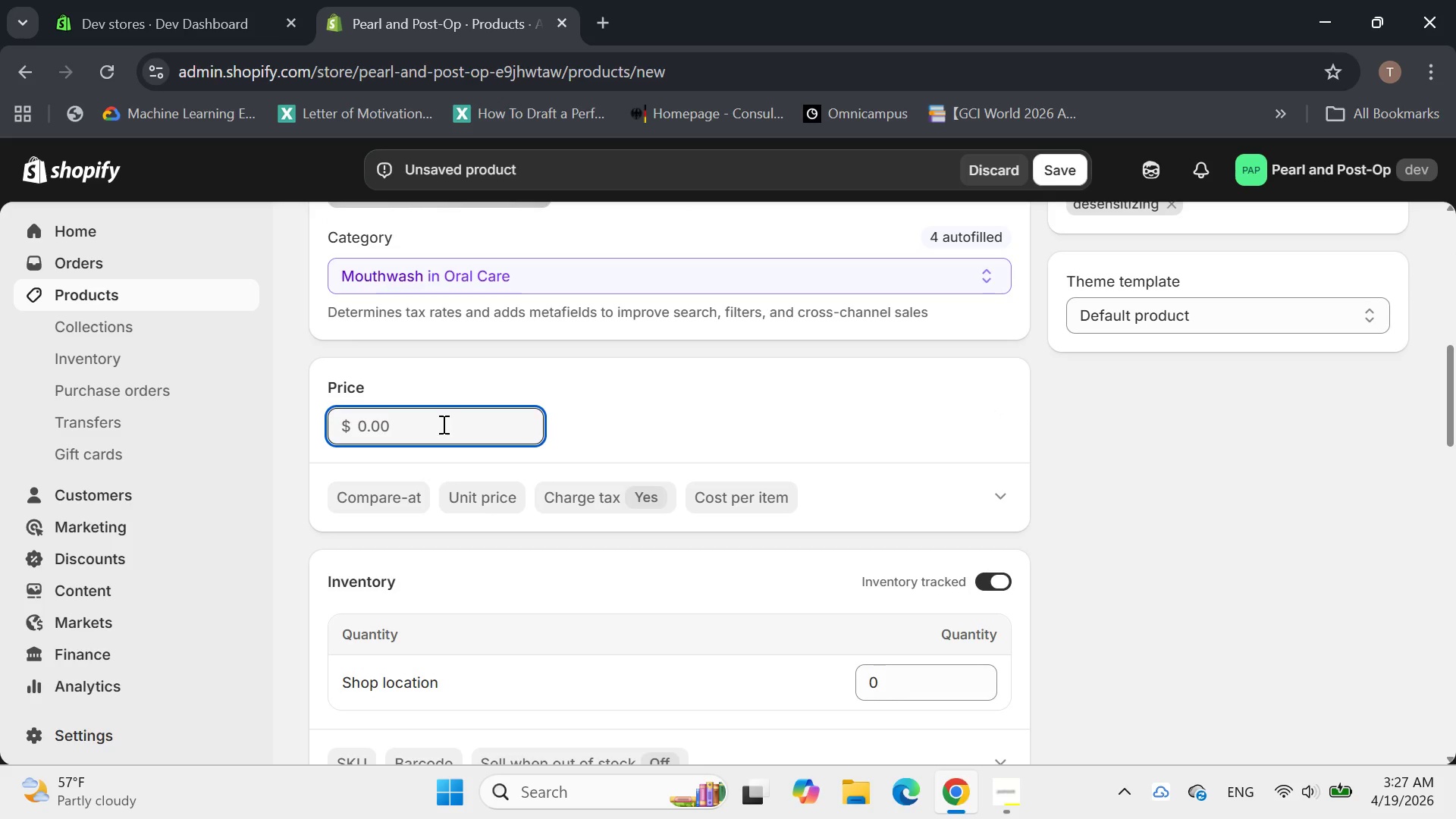 
type(15.99)
 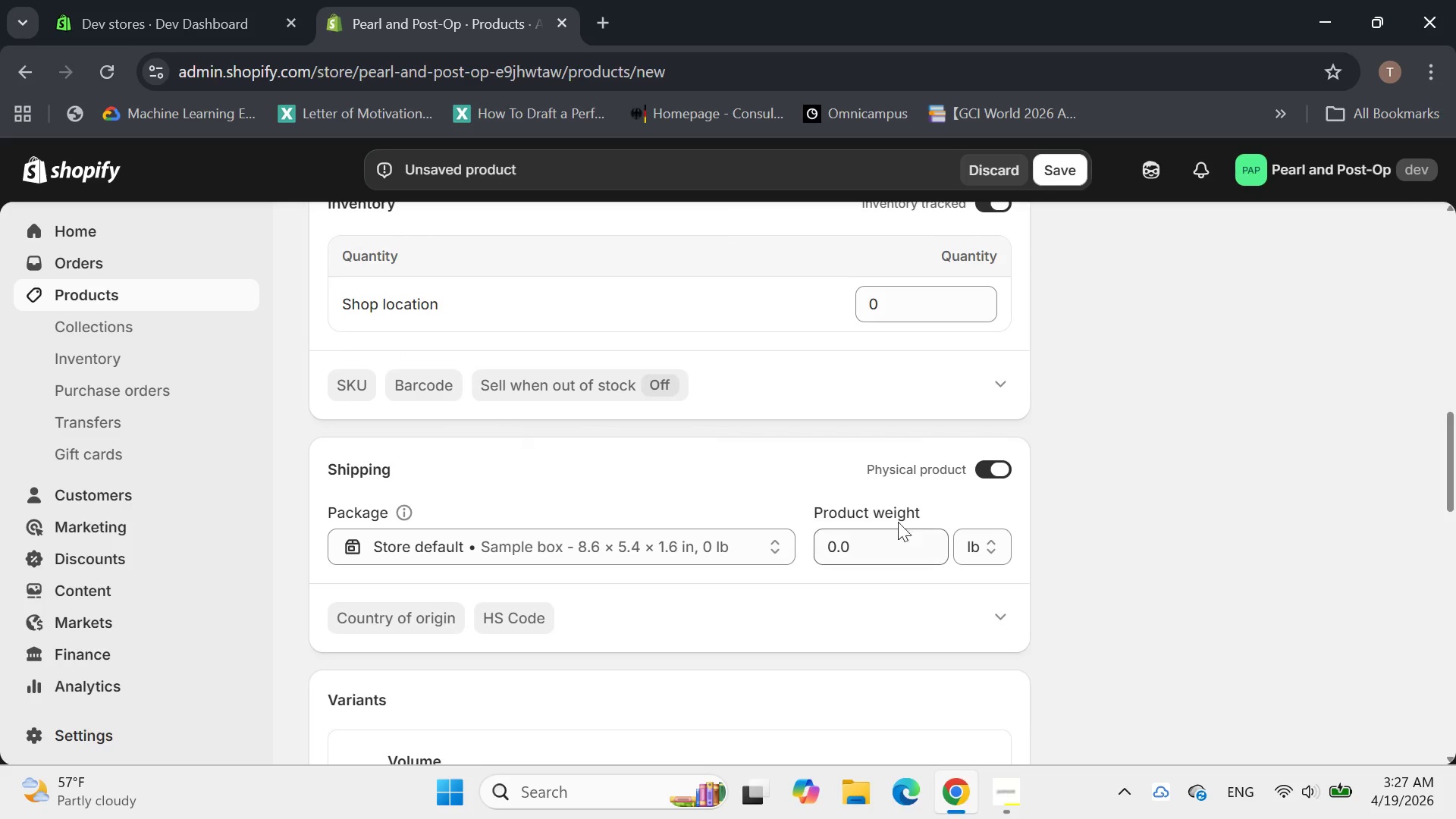 
left_click([855, 564])
 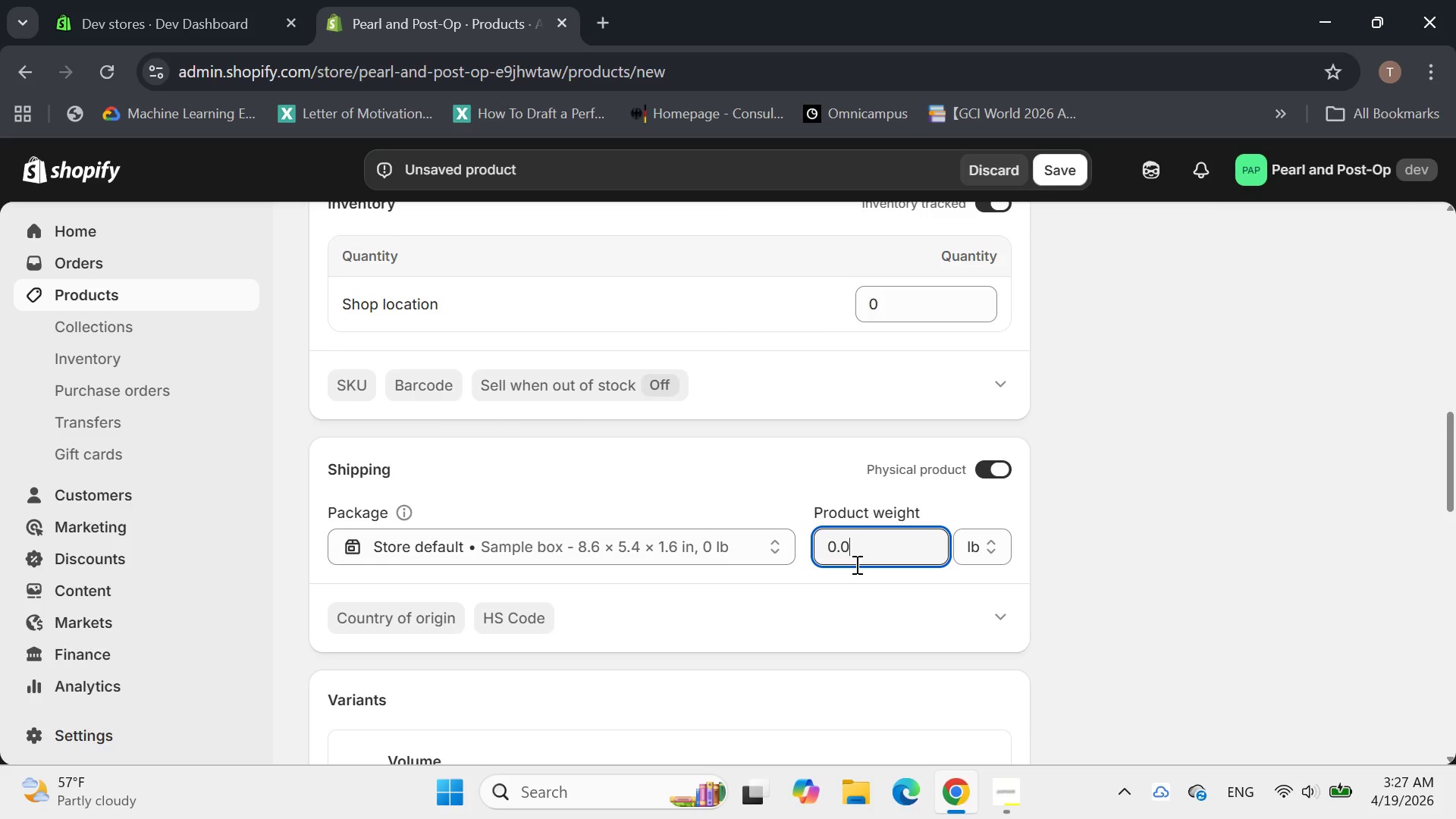 
key(Backspace)
key(Backspace)
key(Backspace)
type(600)
 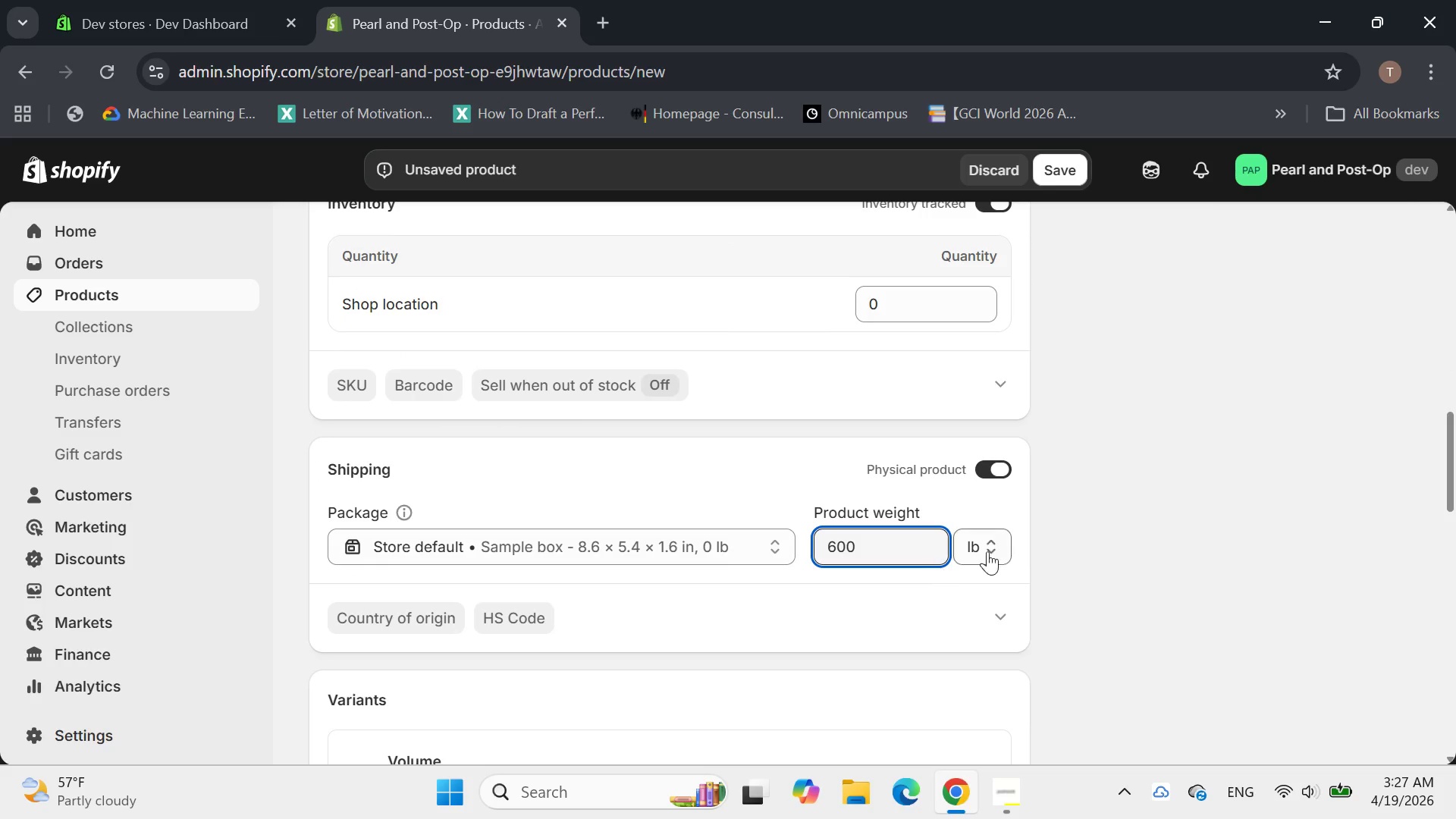 
left_click([991, 549])
 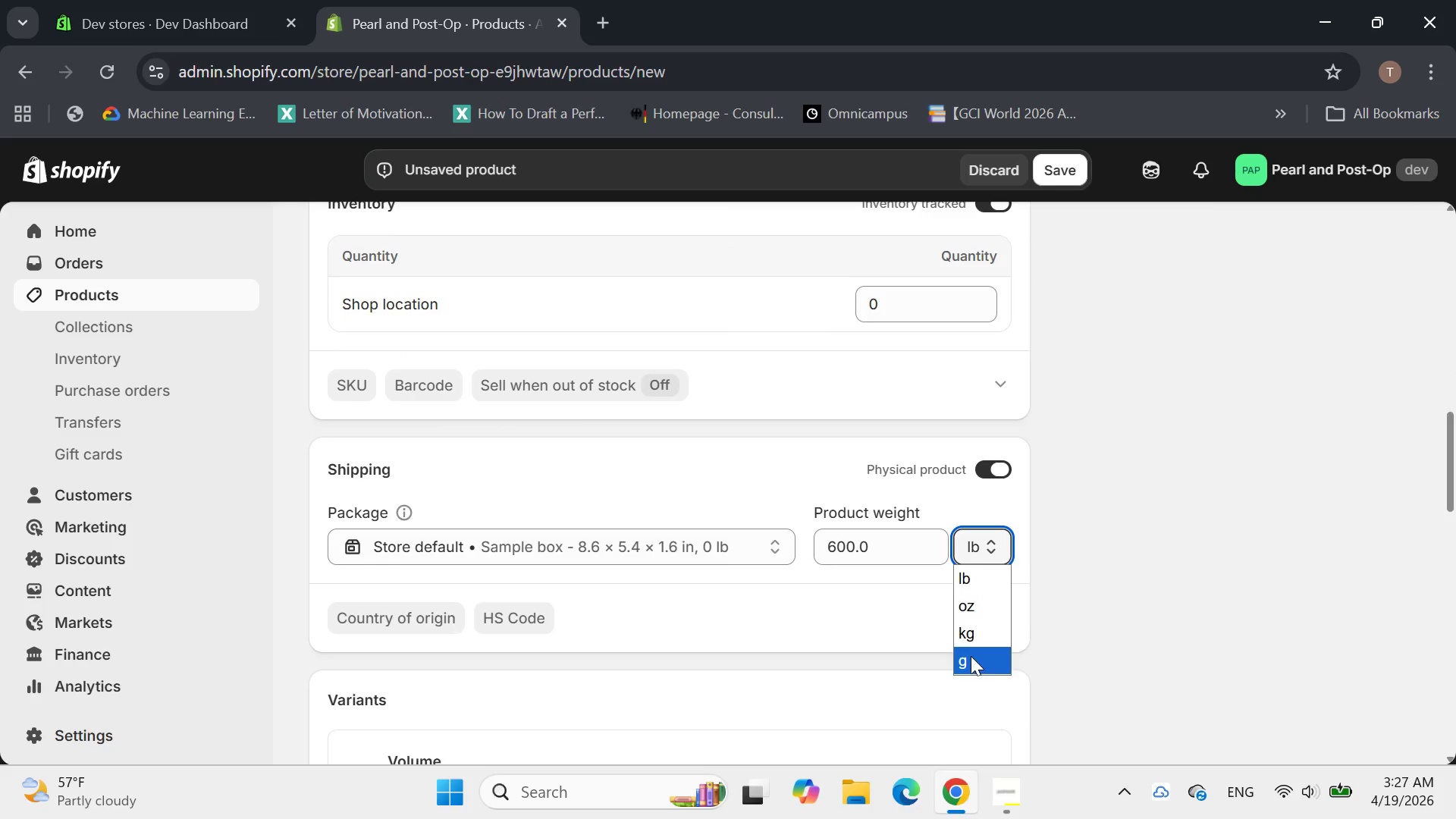 
left_click([968, 660])
 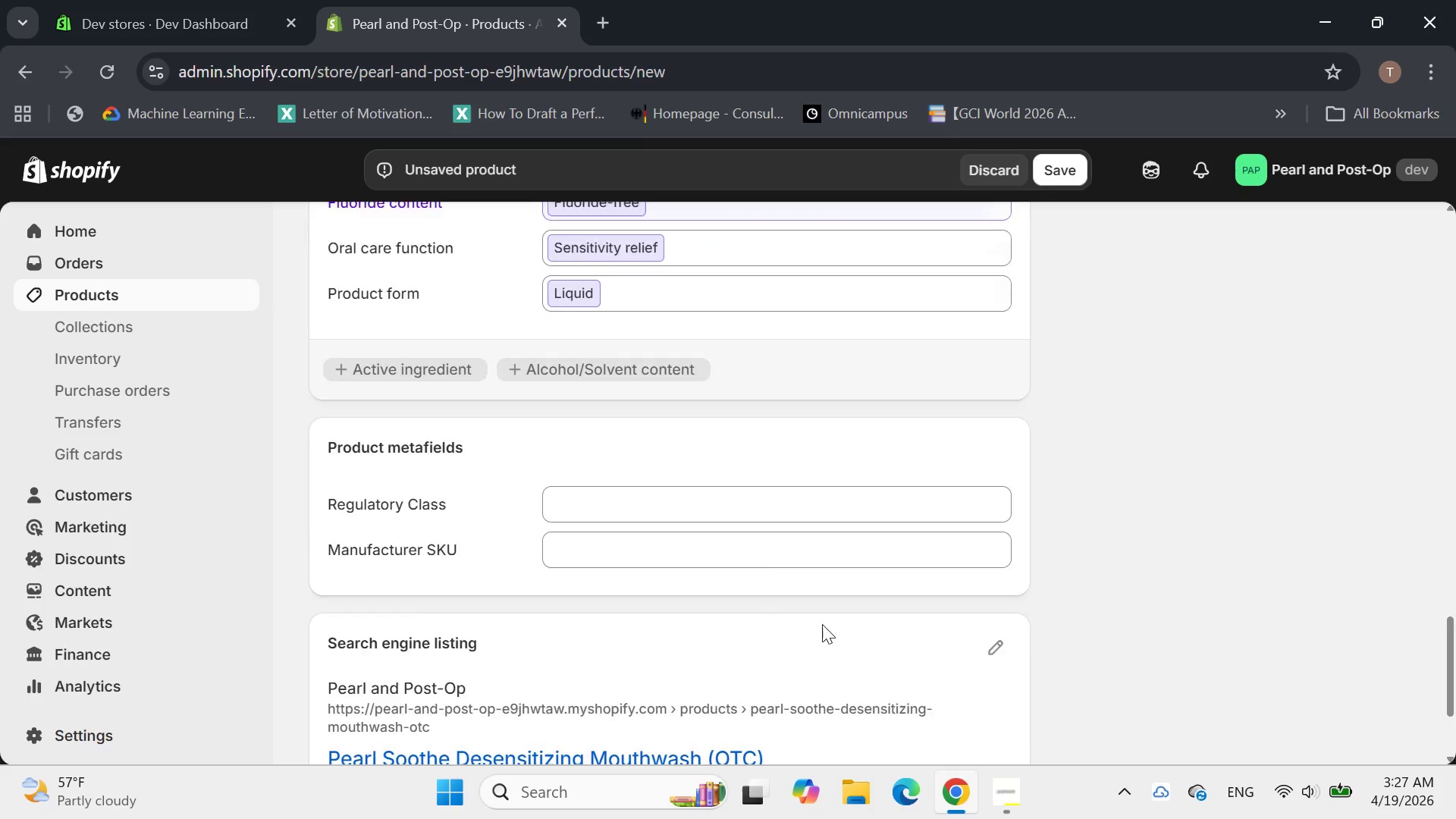 
left_click([601, 378])
 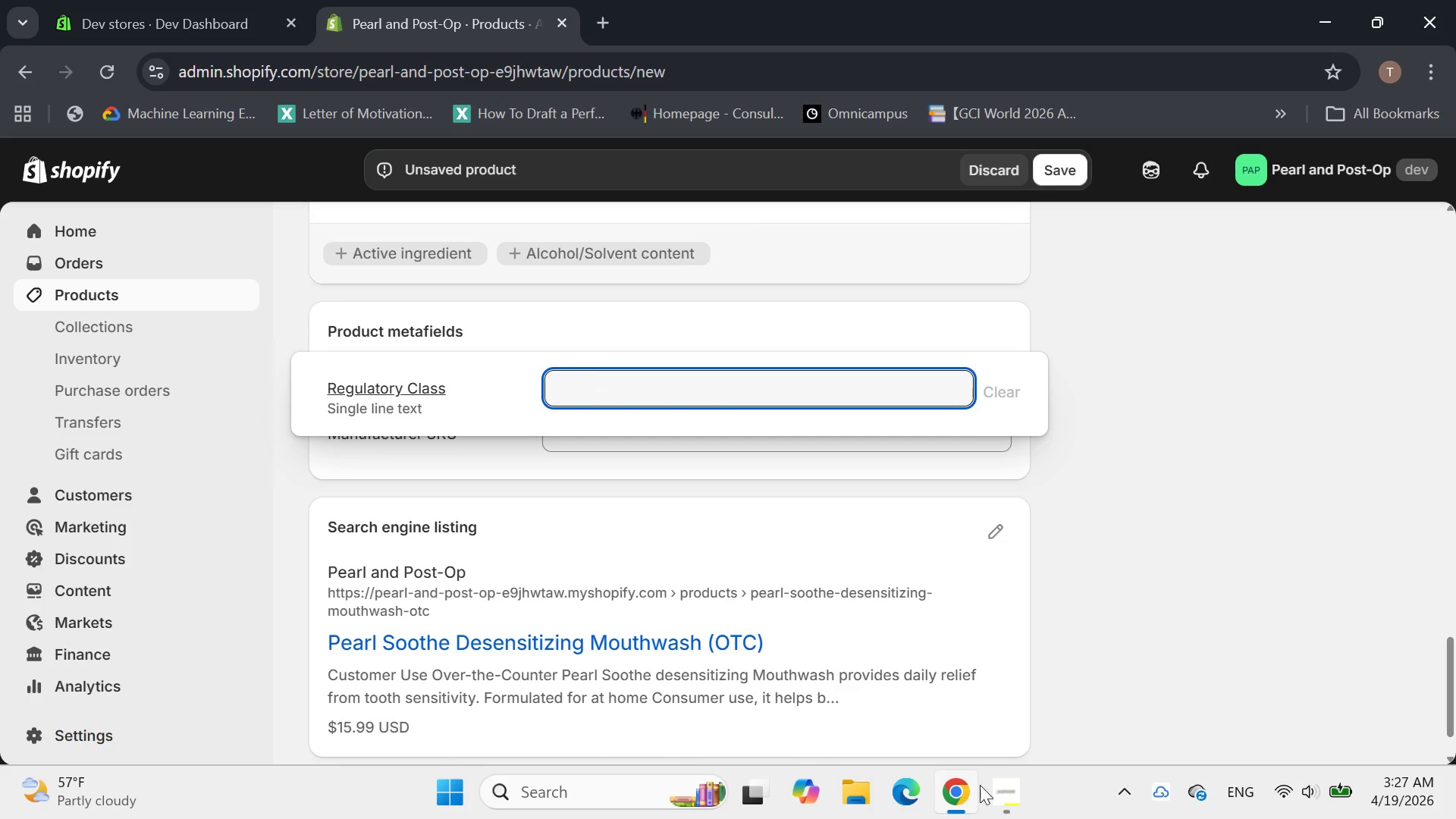 
left_click([1015, 802])